 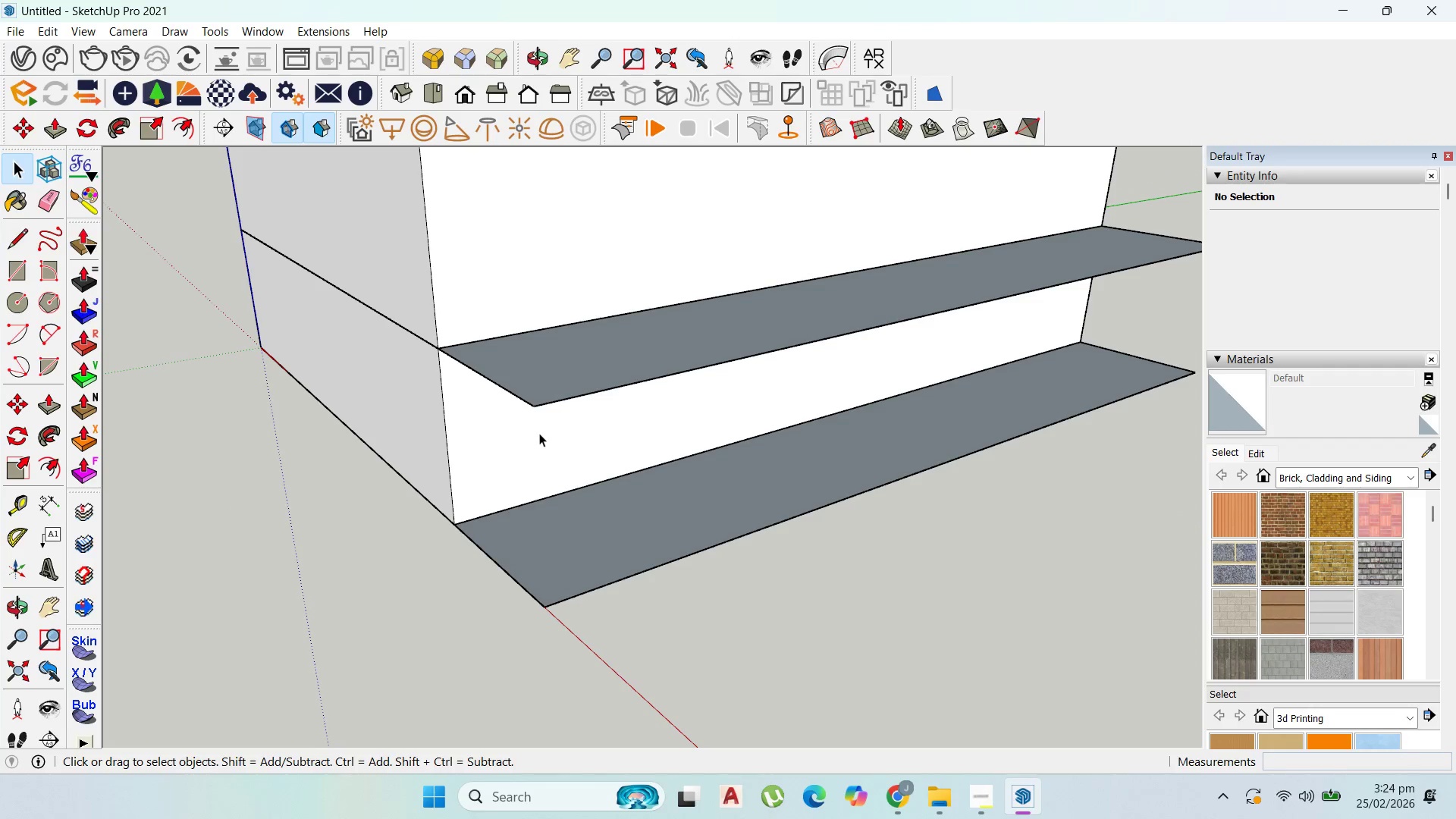 
left_click([391, 386])
 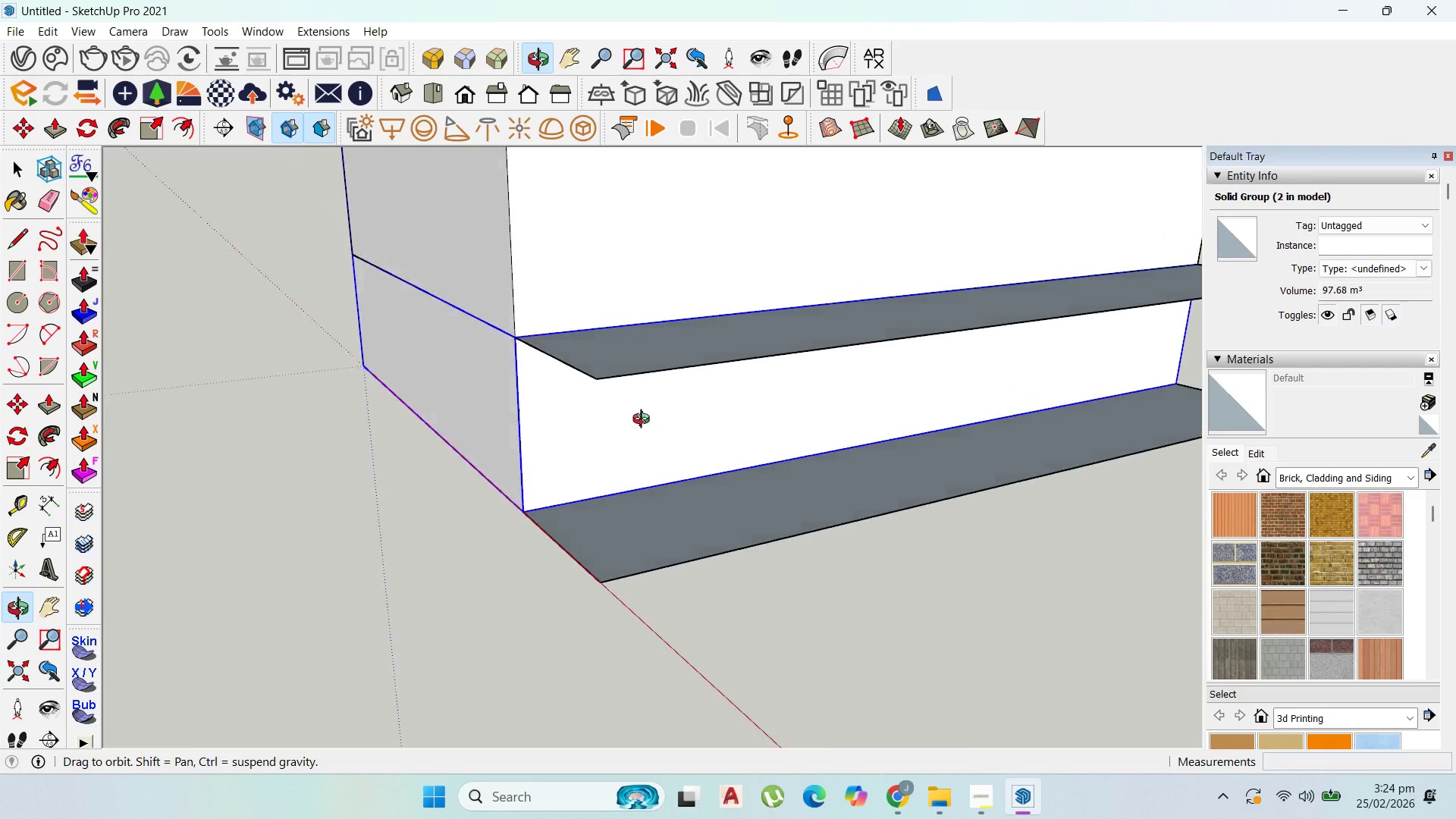 
scroll: coordinate [645, 421], scroll_direction: down, amount: 3.0
 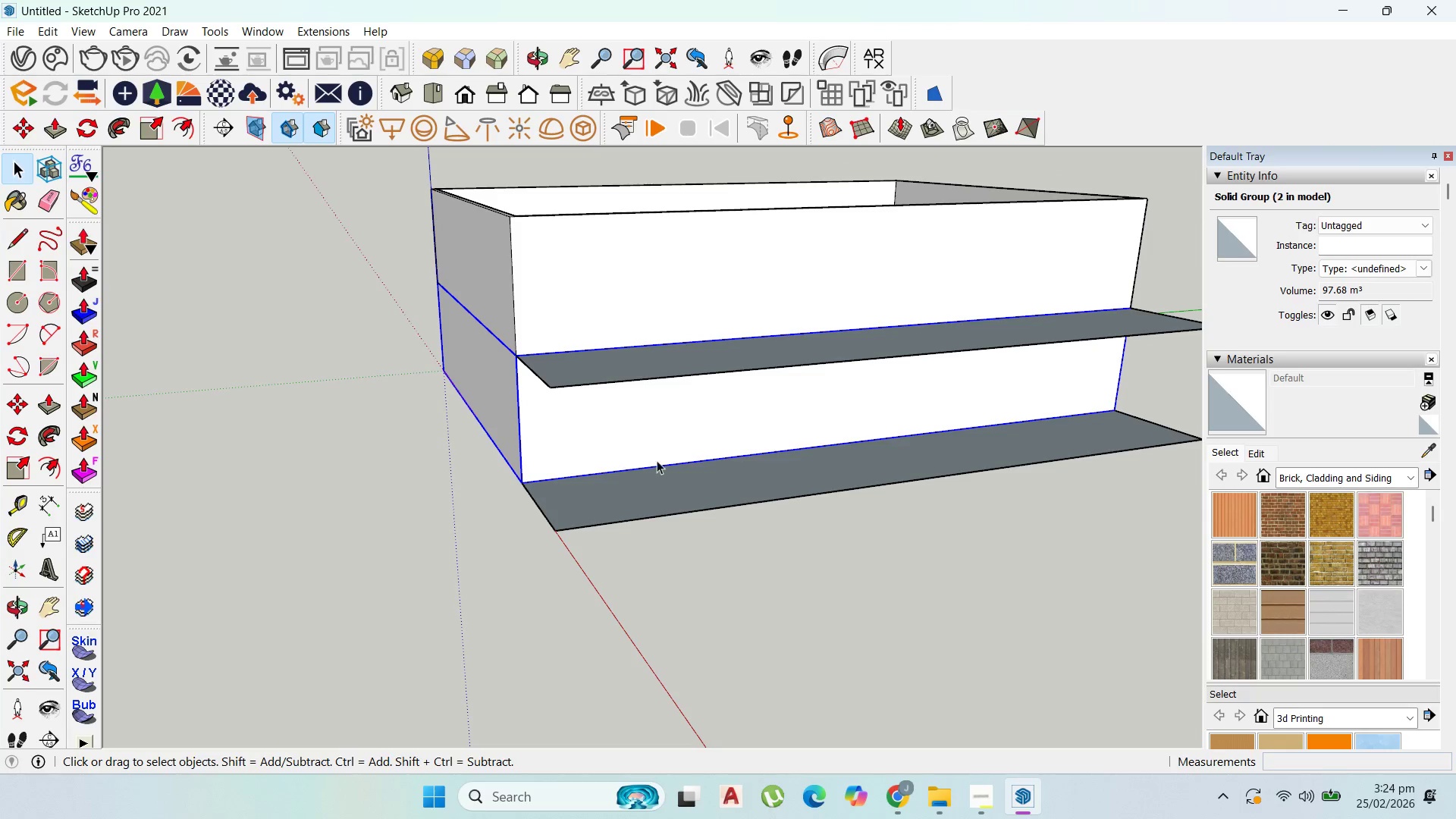 
wait(19.28)
 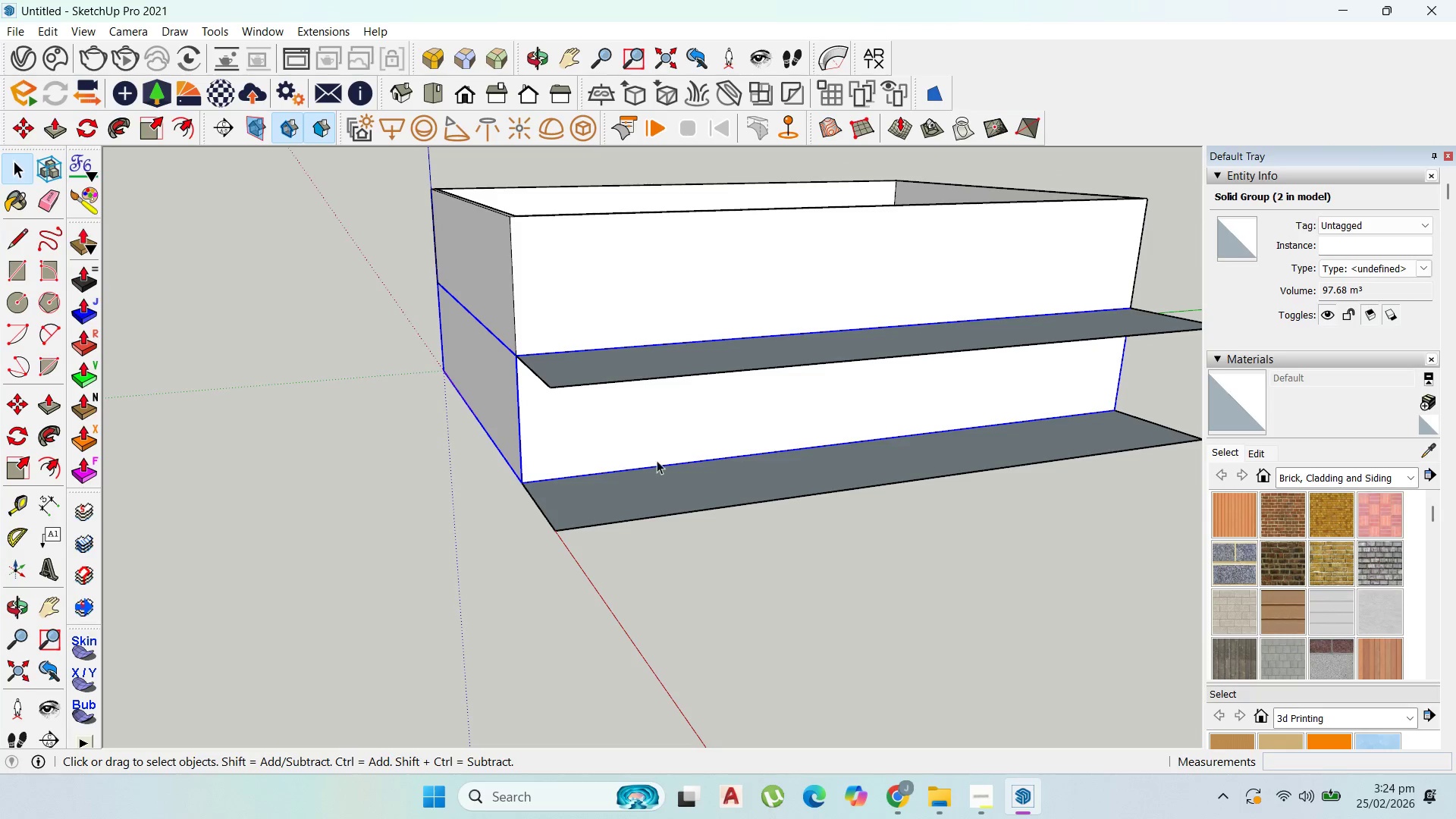 
scroll: coordinate [407, 328], scroll_direction: down, amount: 3.0
 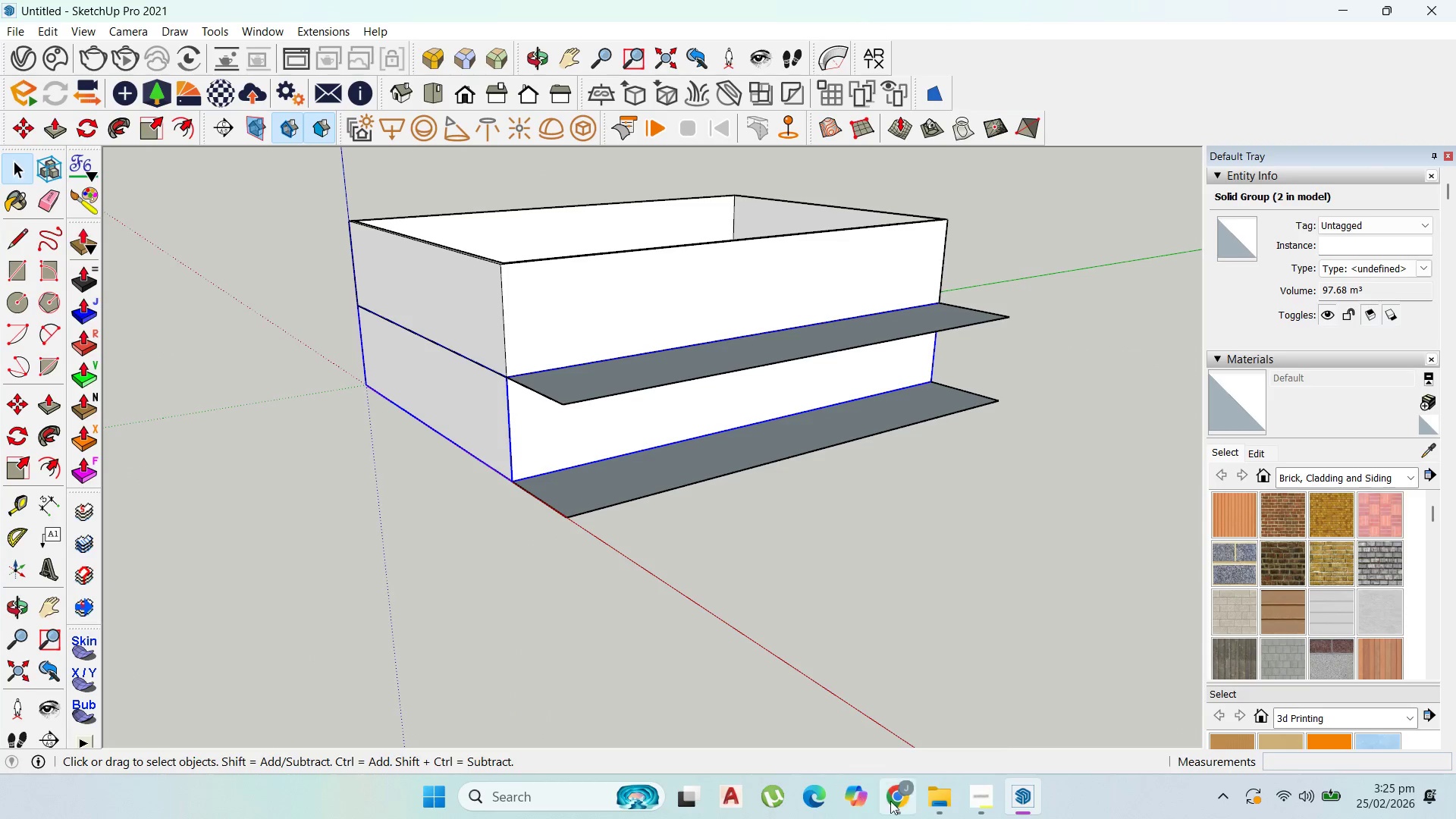 
left_click([899, 795])
 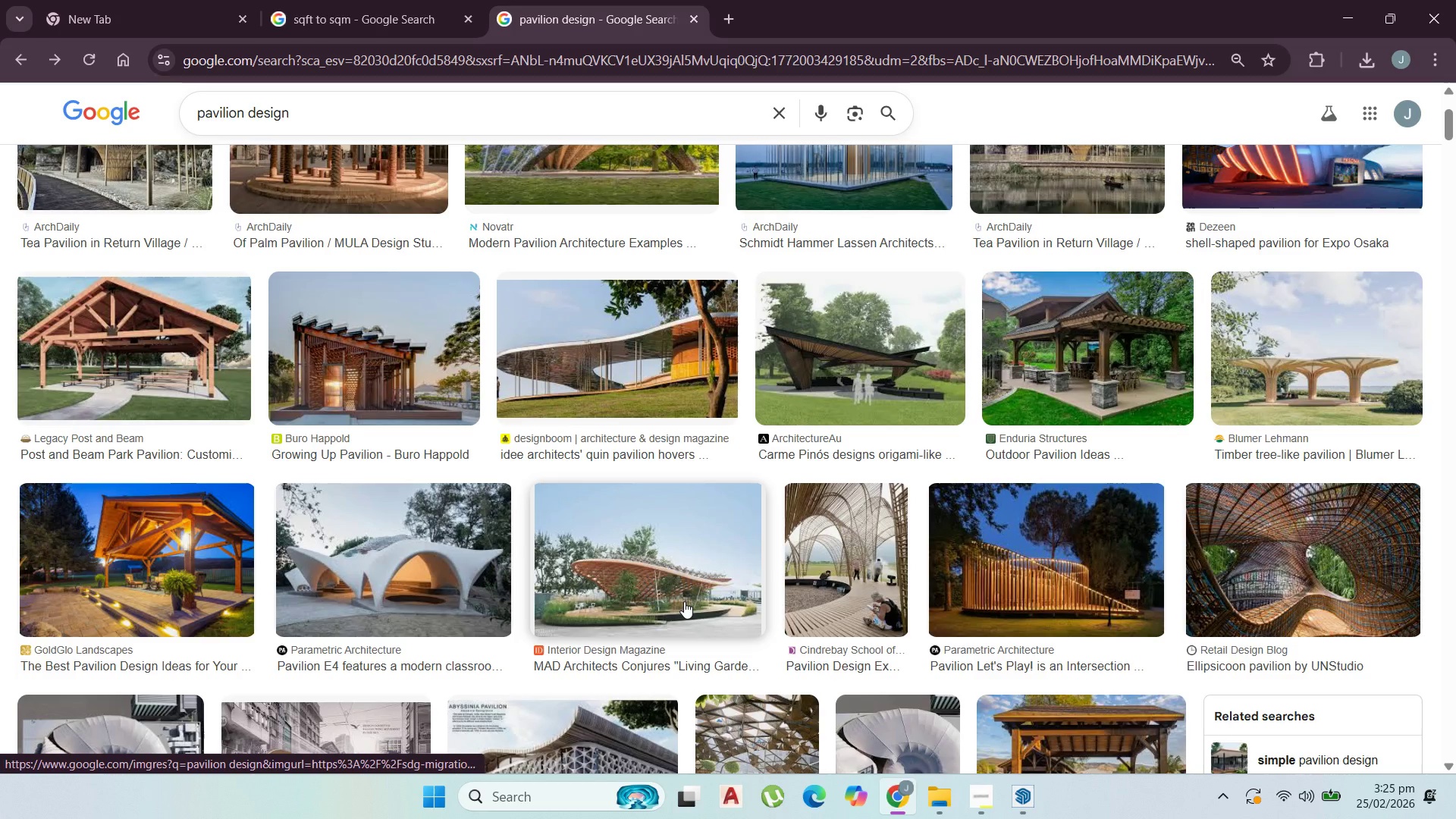 
scroll: coordinate [684, 601], scroll_direction: down, amount: 3.0
 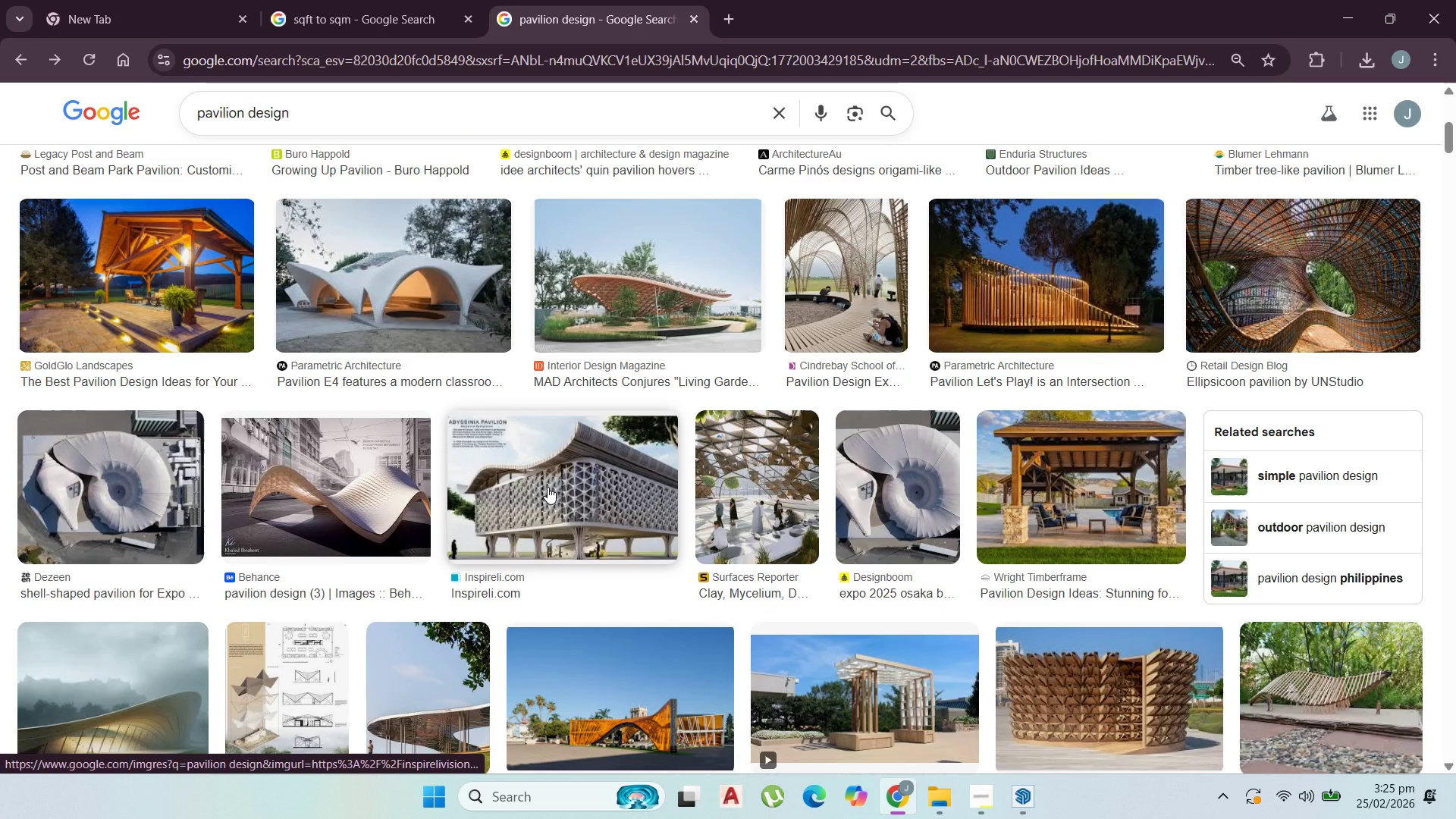 
left_click([557, 470])
 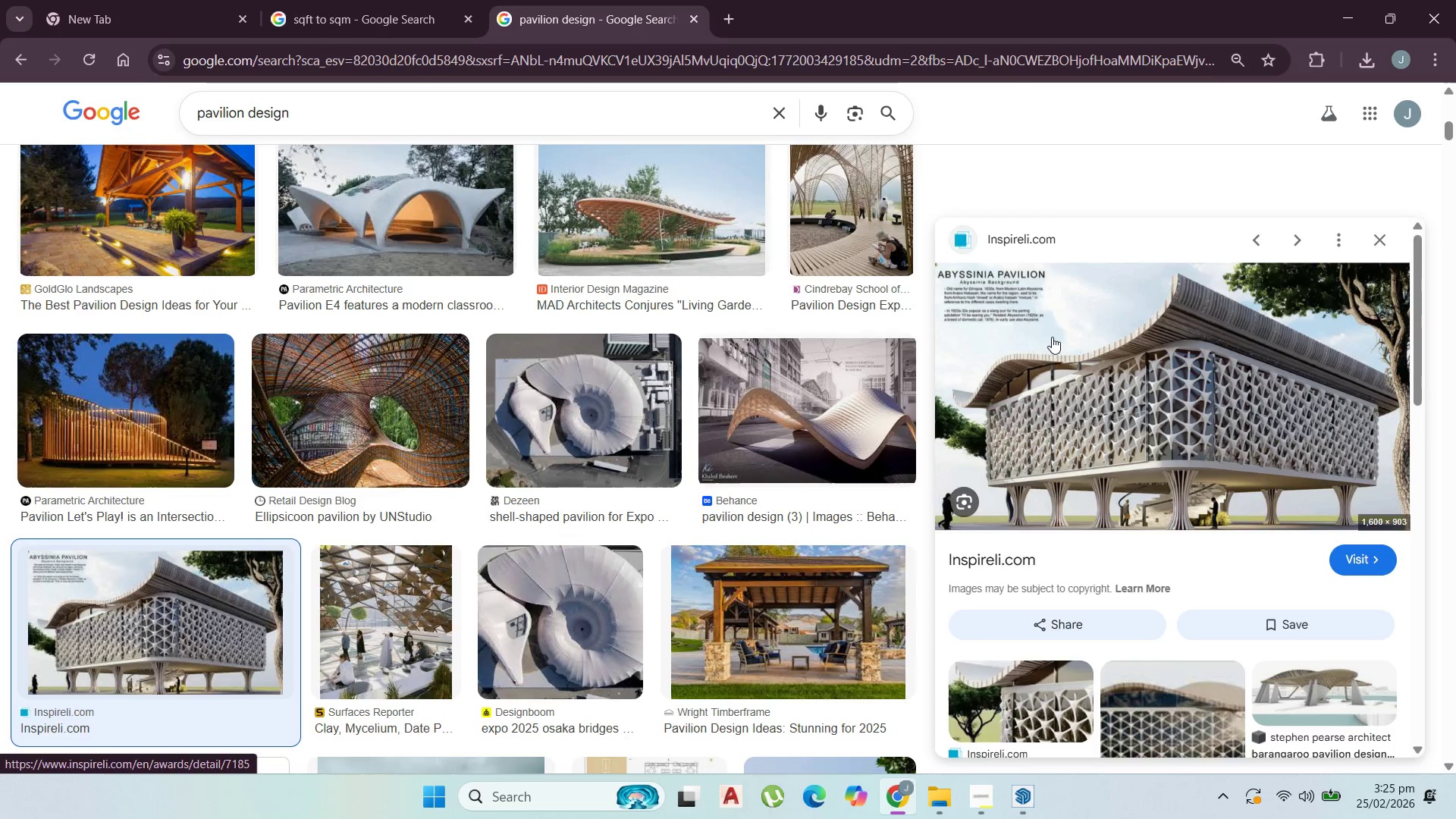 
wait(5.11)
 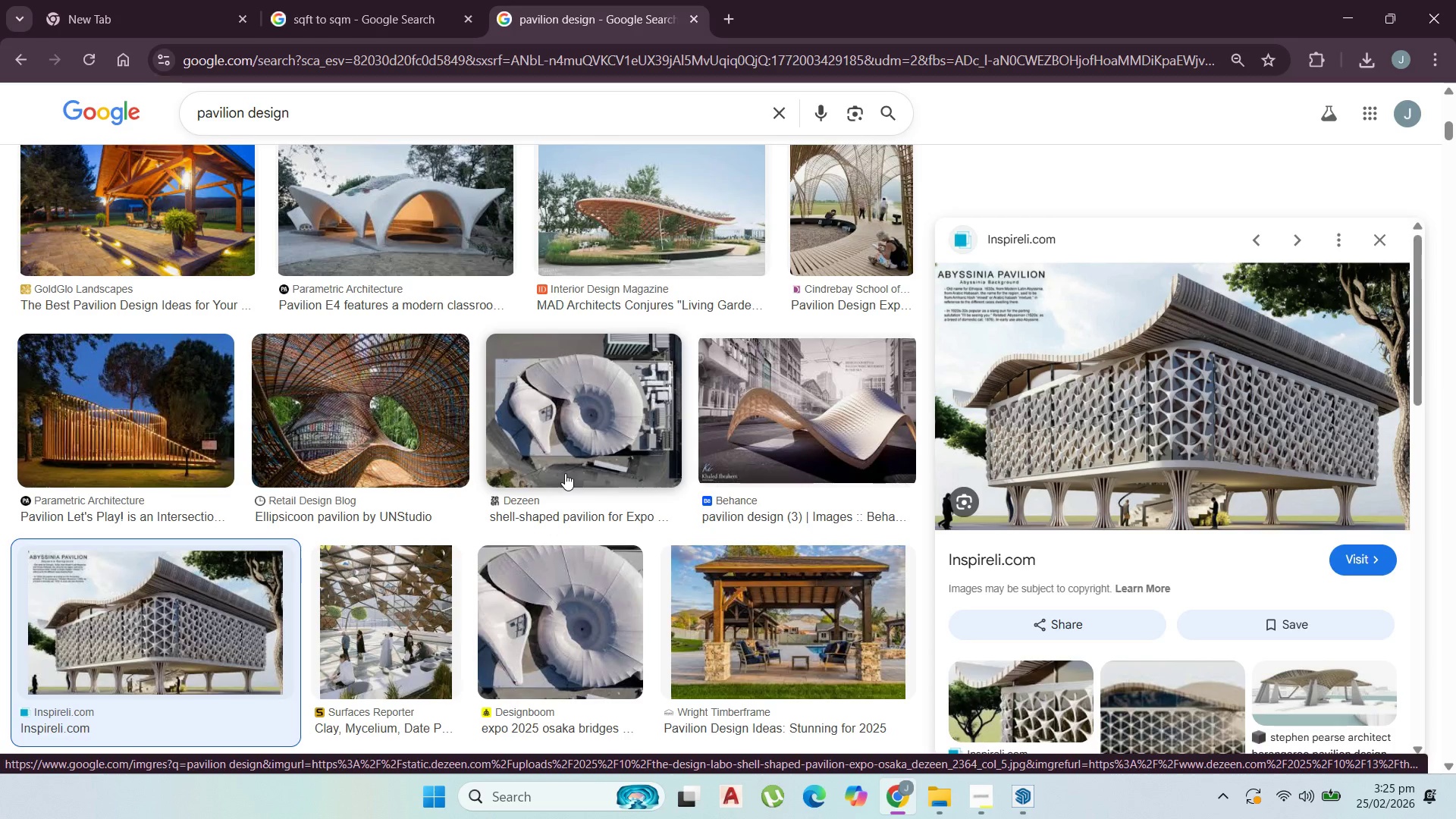 
scroll: coordinate [999, 432], scroll_direction: down, amount: 3.0
 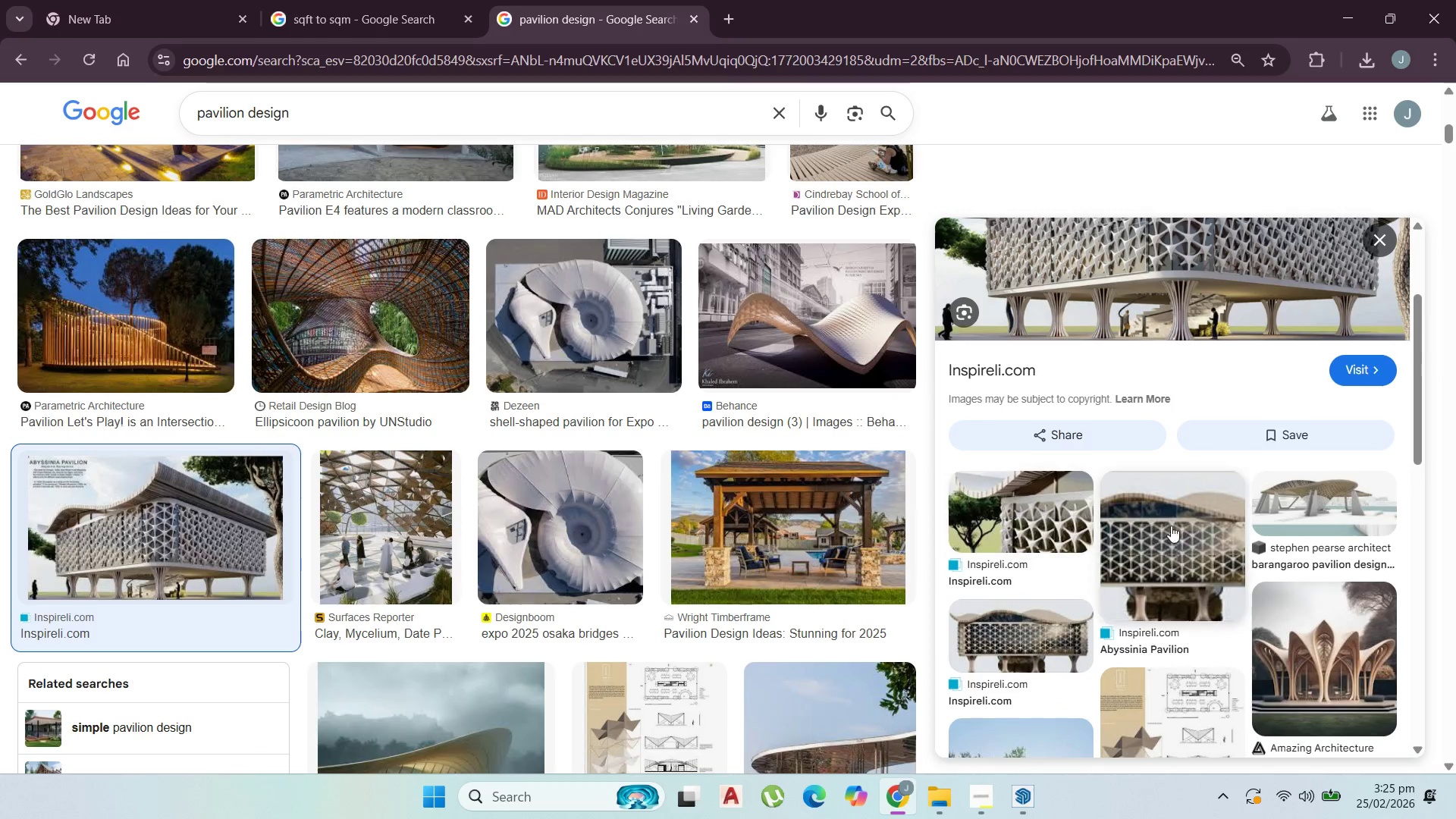 
left_click([1335, 637])
 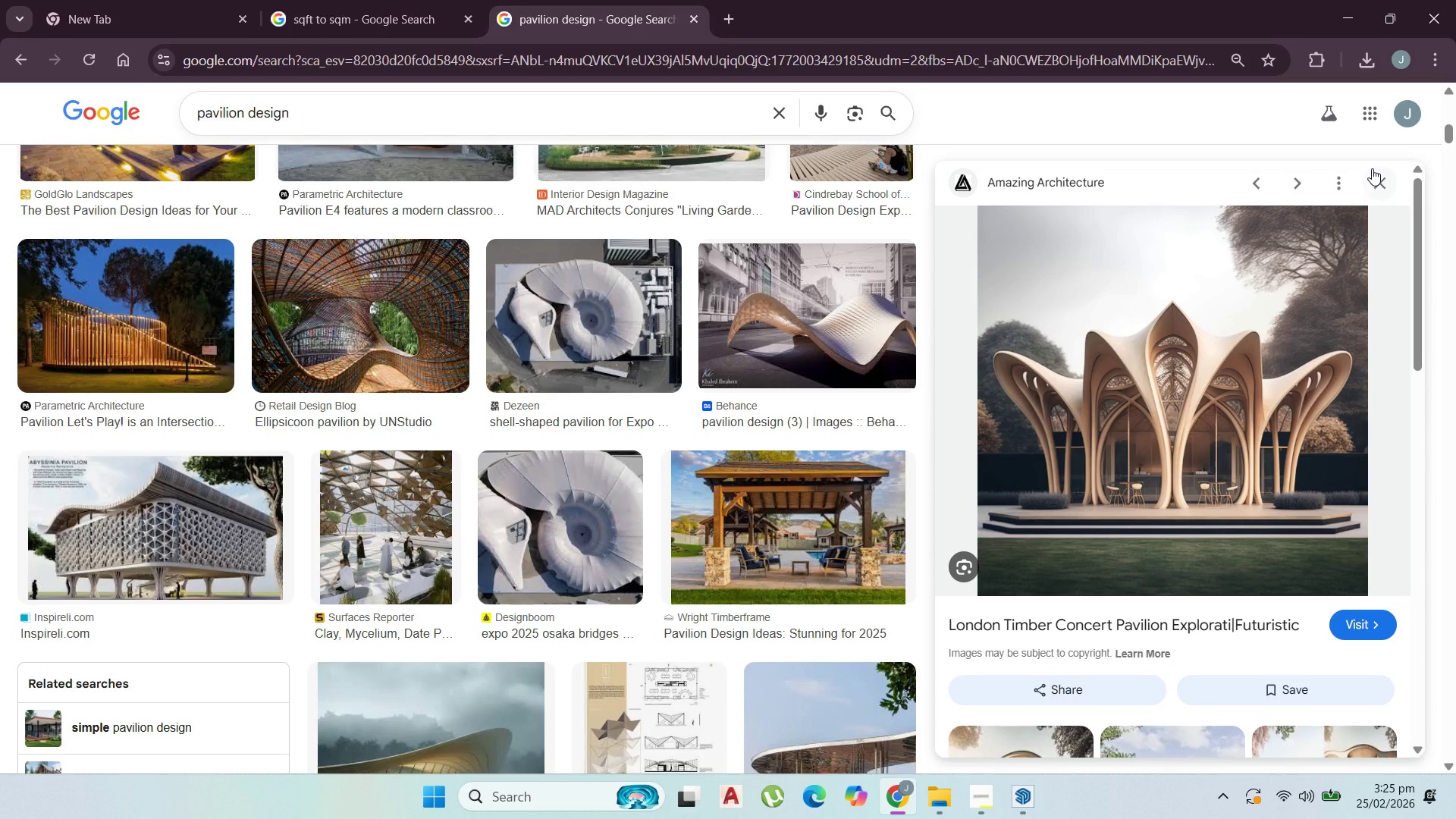 
wait(5.78)
 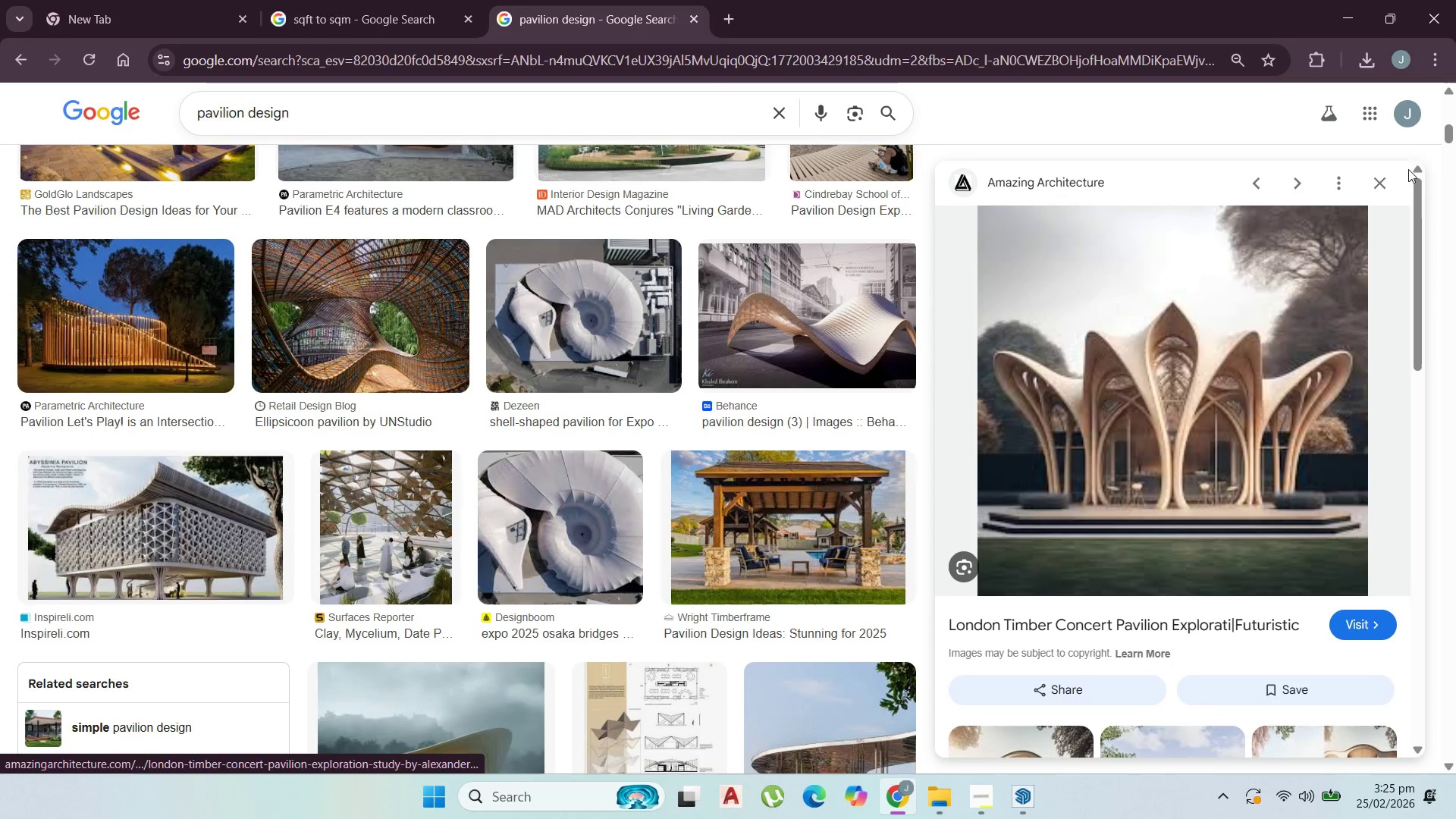 
scroll: coordinate [519, 532], scroll_direction: down, amount: 7.0
 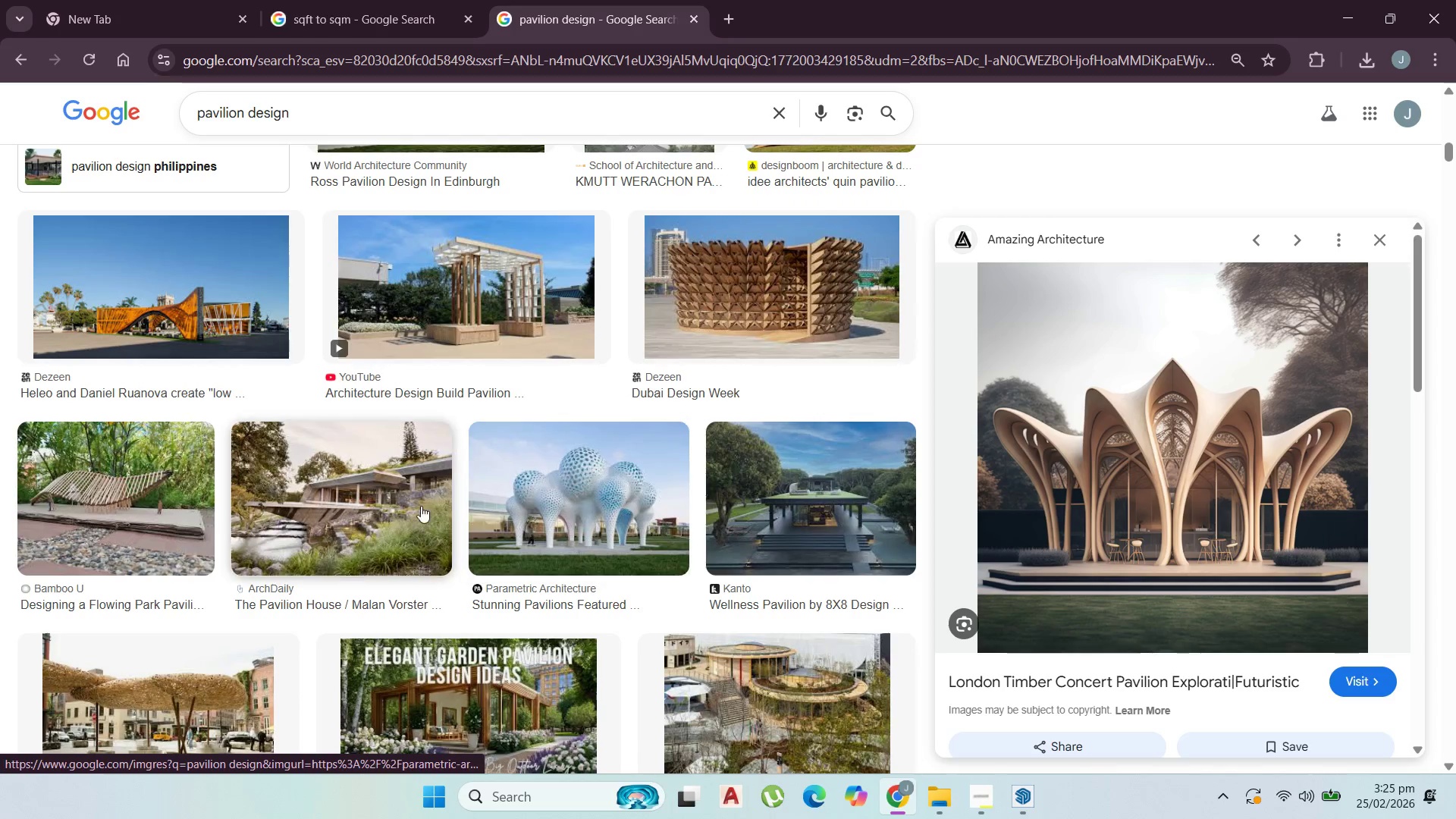 
left_click([363, 502])
 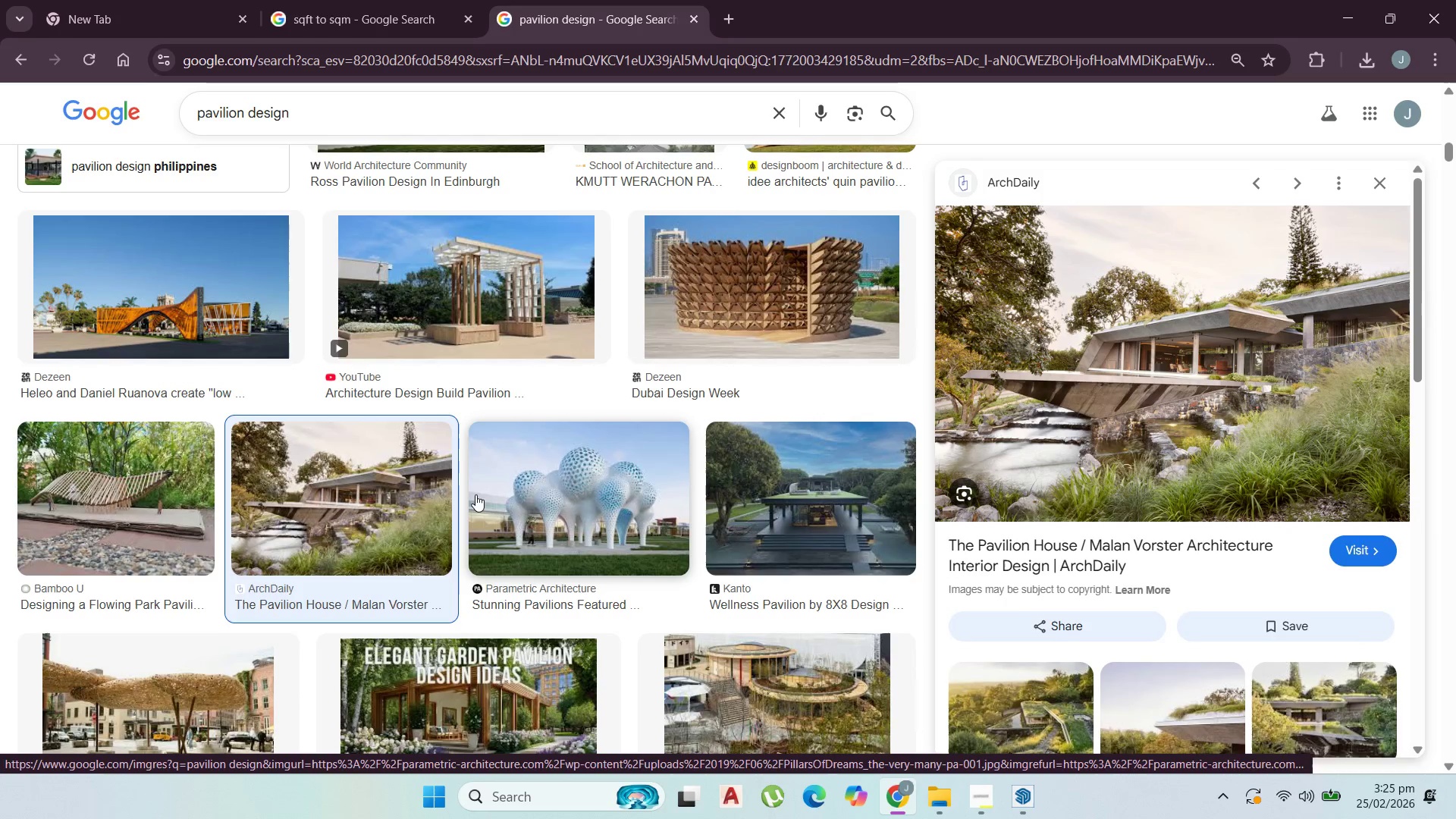 
scroll: coordinate [610, 495], scroll_direction: down, amount: 12.0
 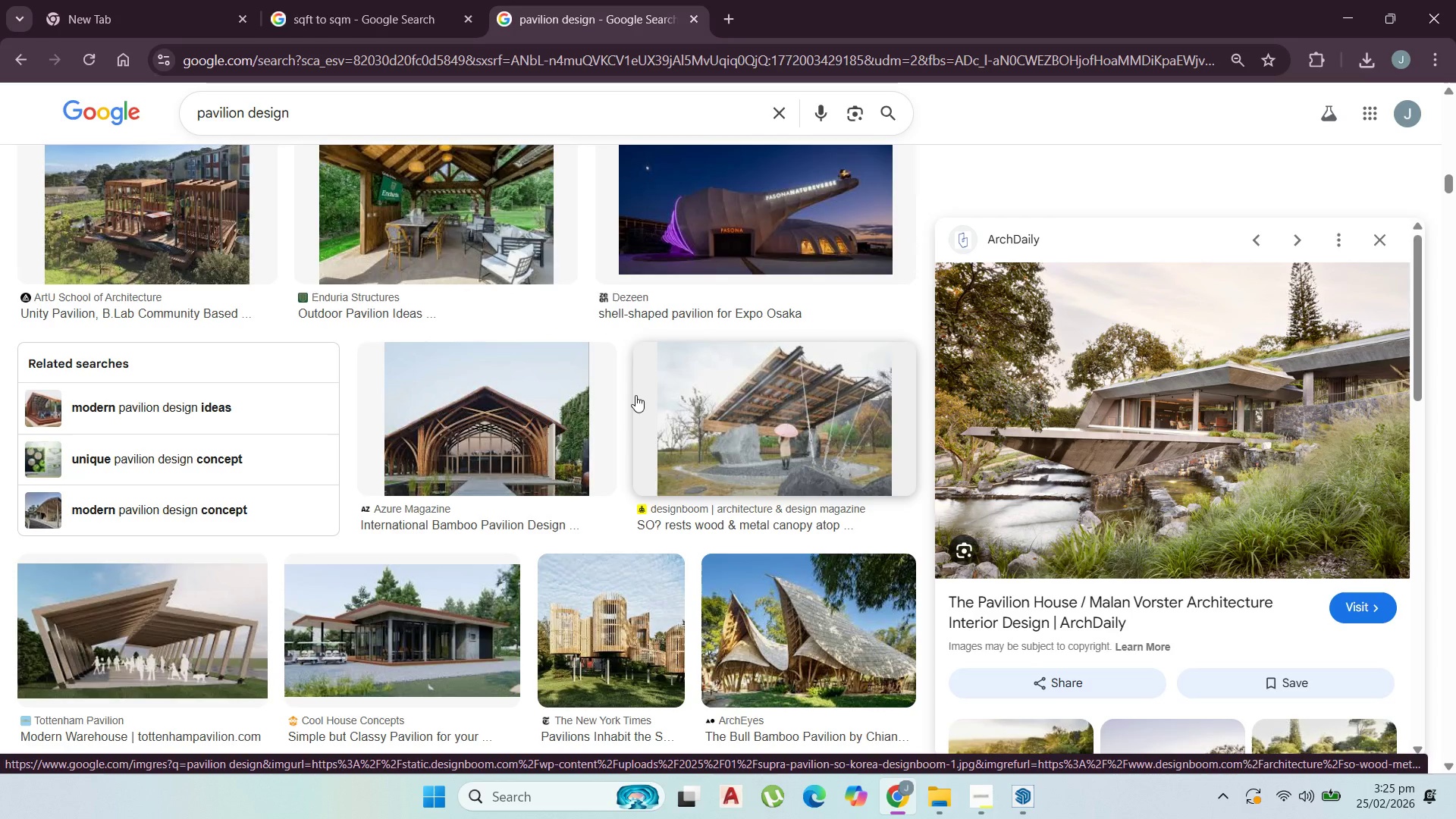 
wait(6.52)
 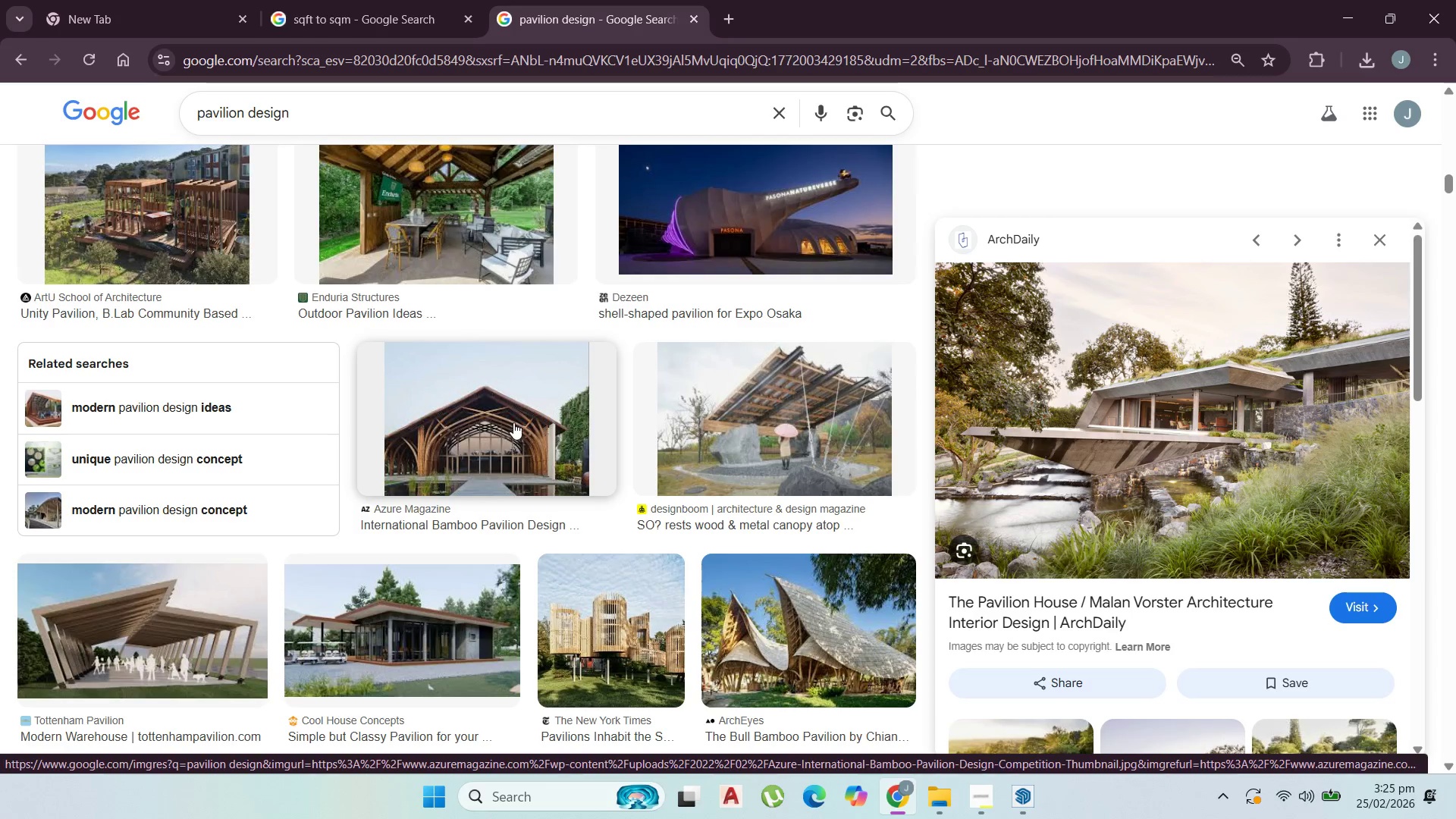 
scroll: coordinate [437, 425], scroll_direction: down, amount: 10.0
 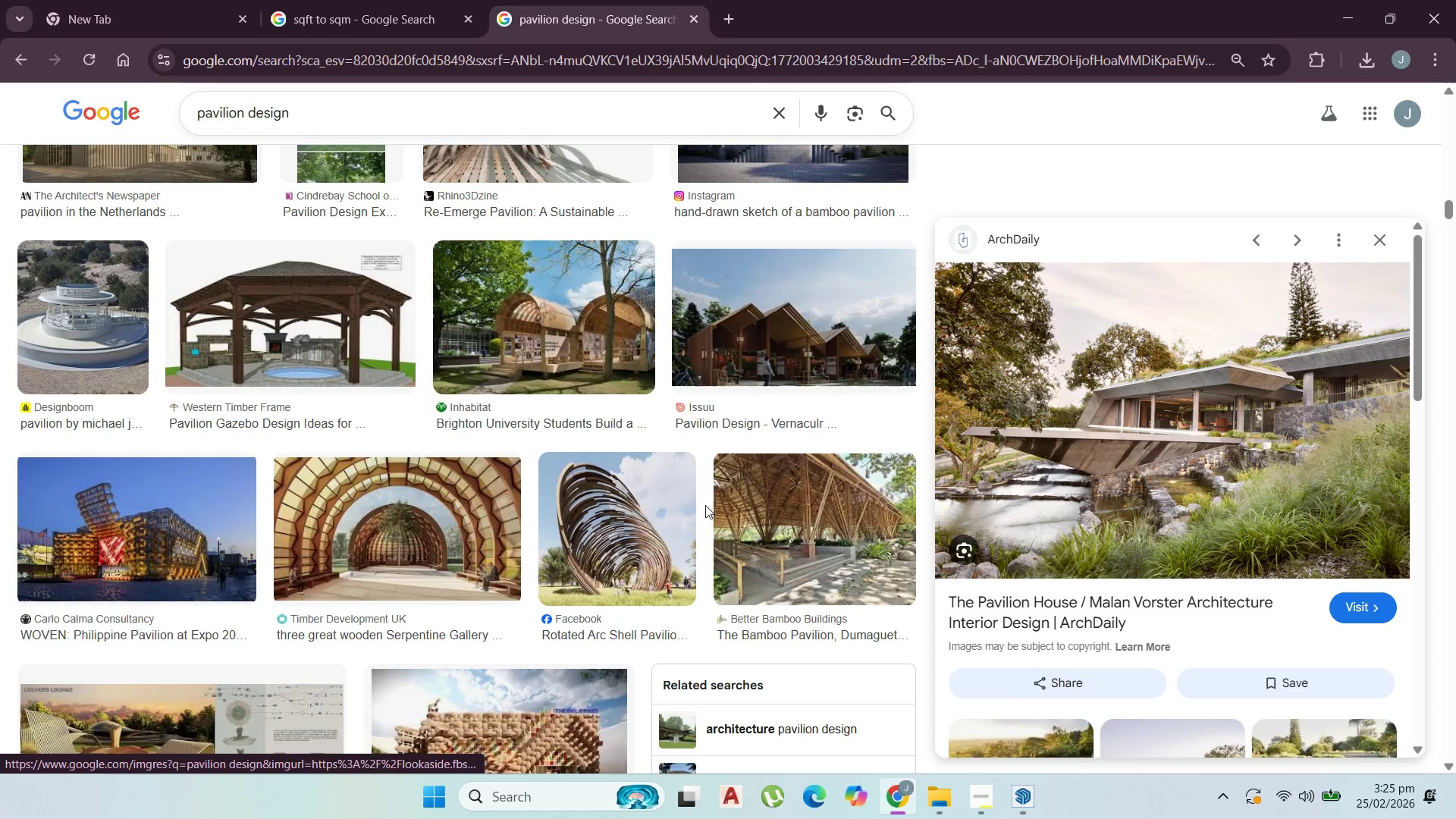 
left_click([798, 538])
 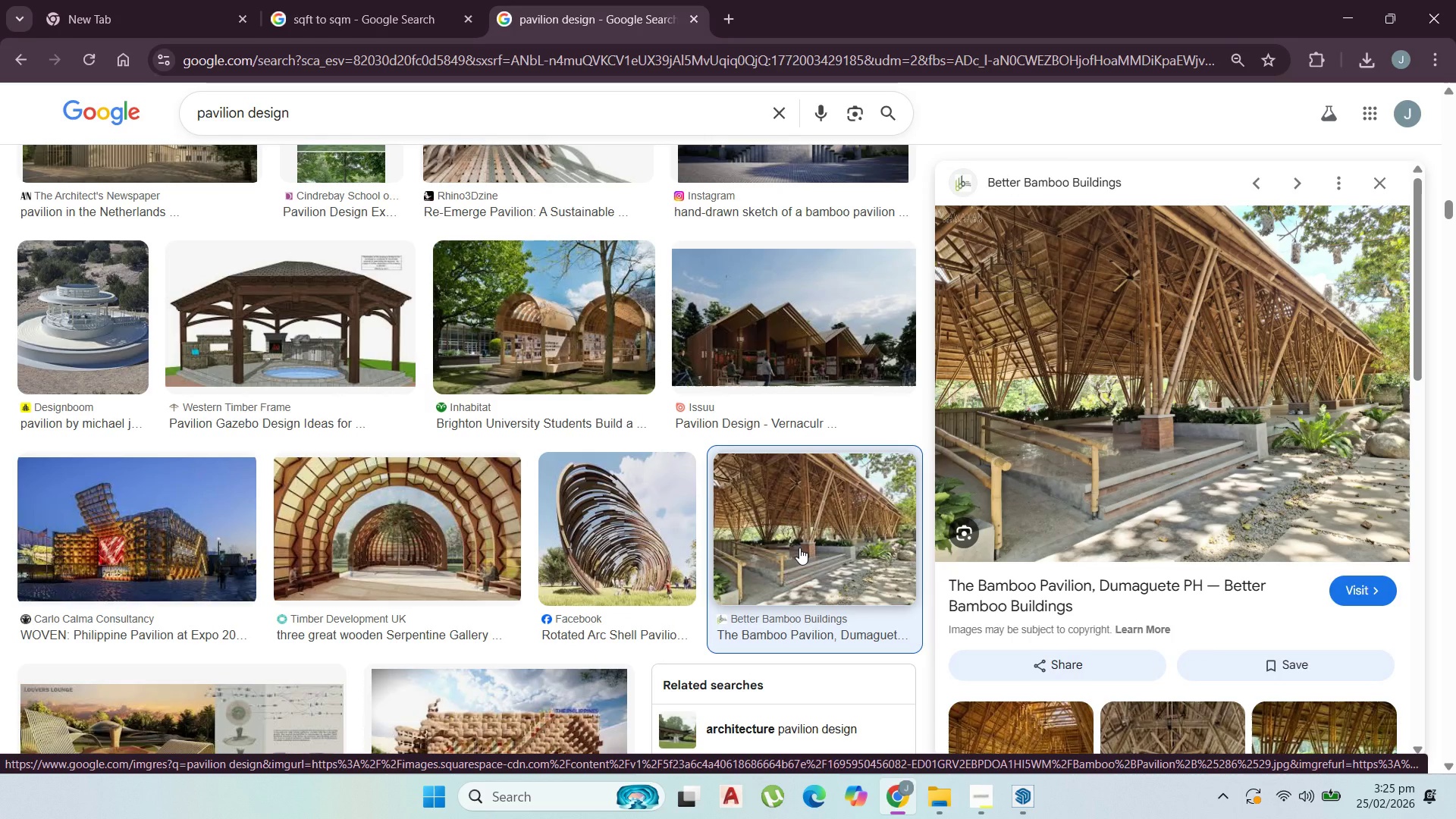 
scroll: coordinate [810, 563], scroll_direction: down, amount: 4.0
 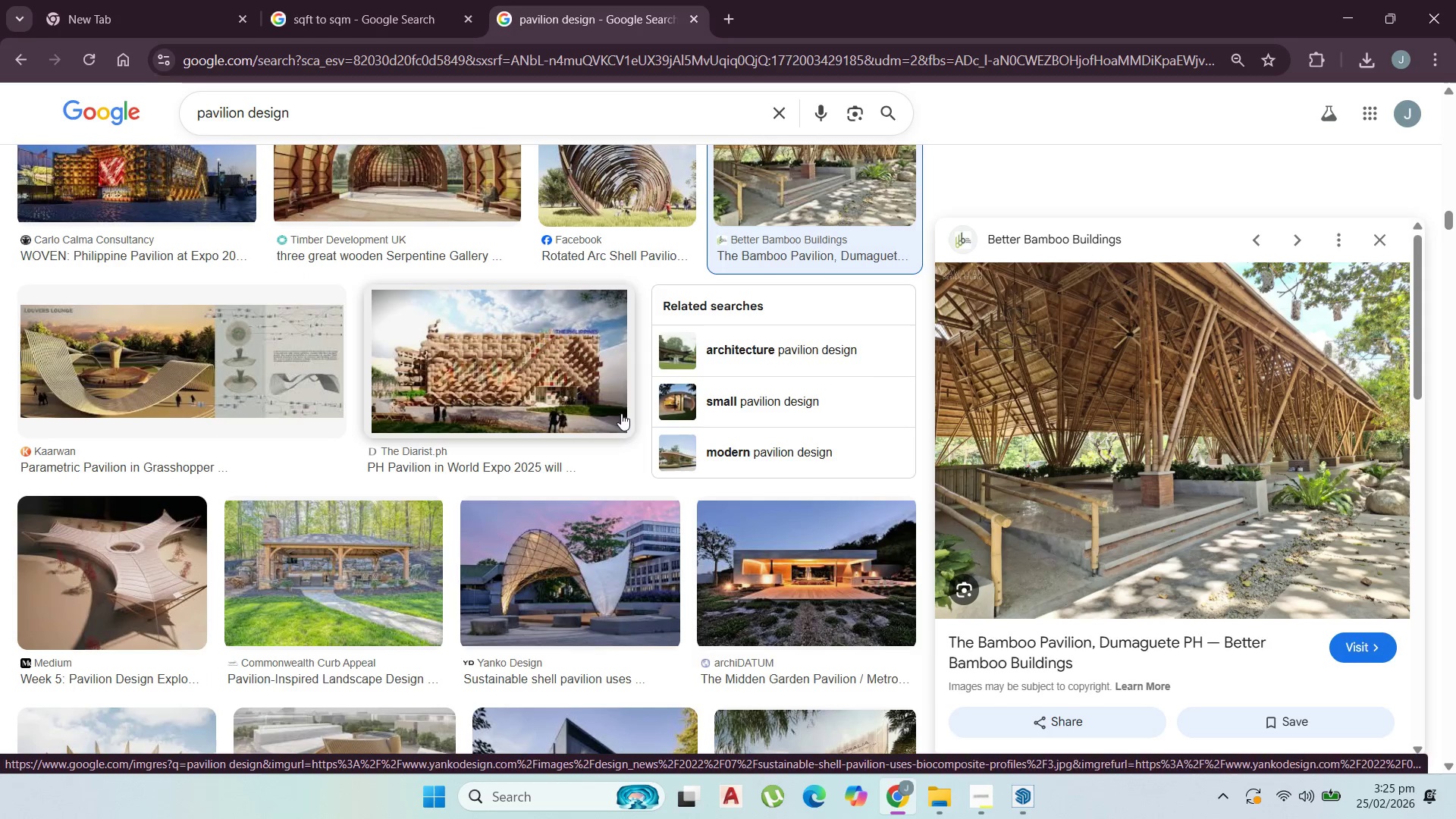 
left_click([600, 386])
 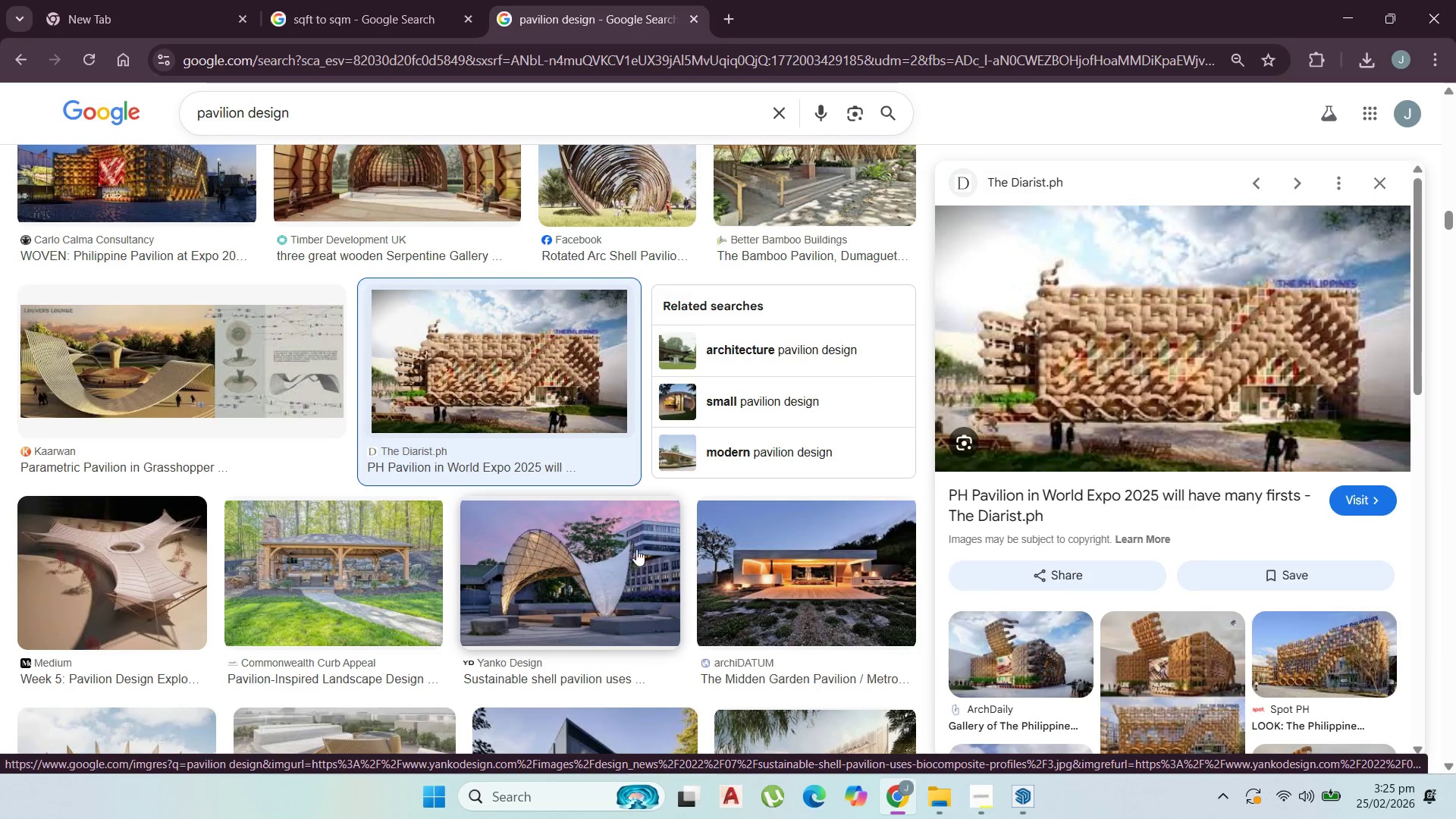 
left_click([621, 544])
 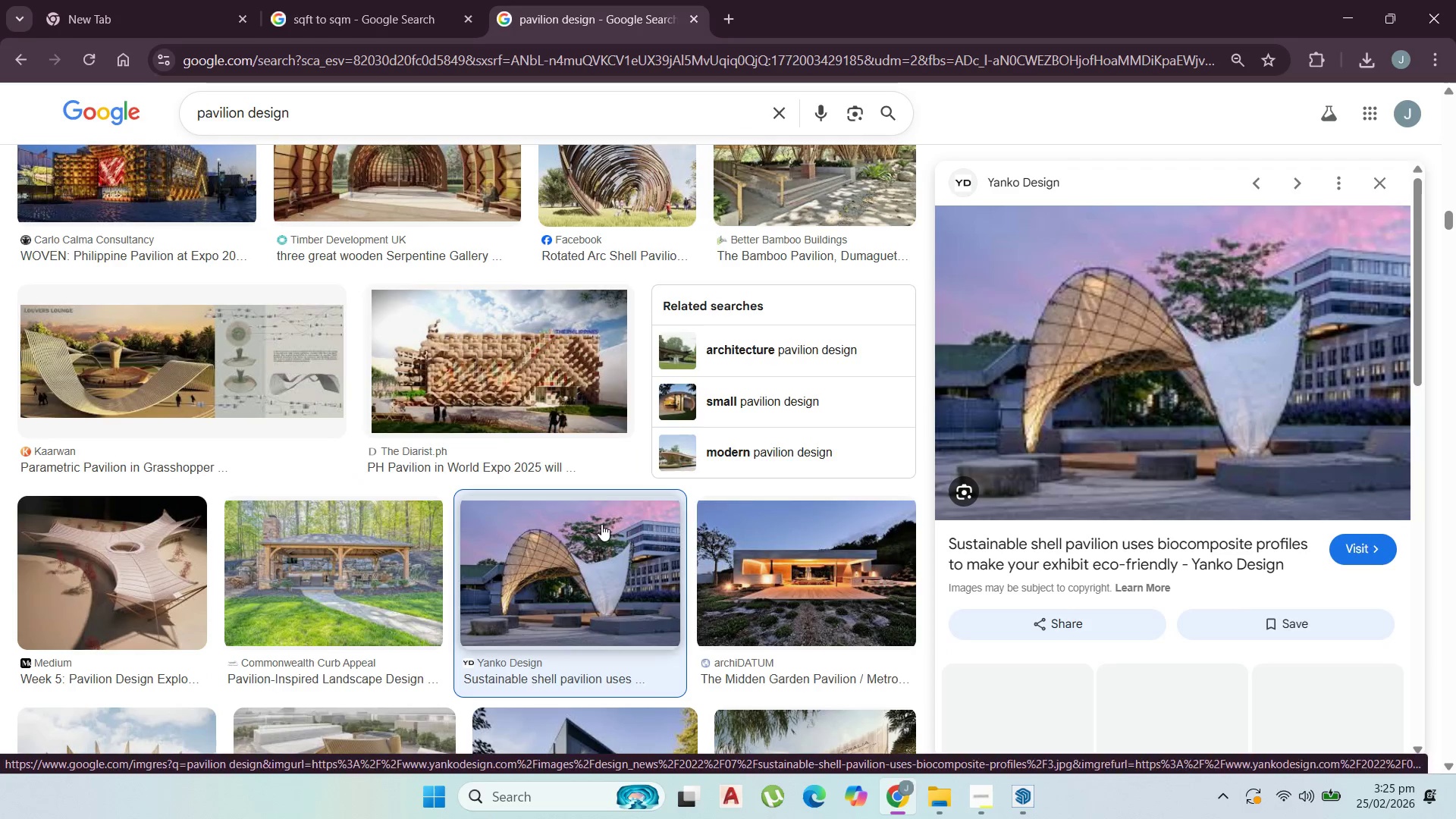 
left_click([548, 387])
 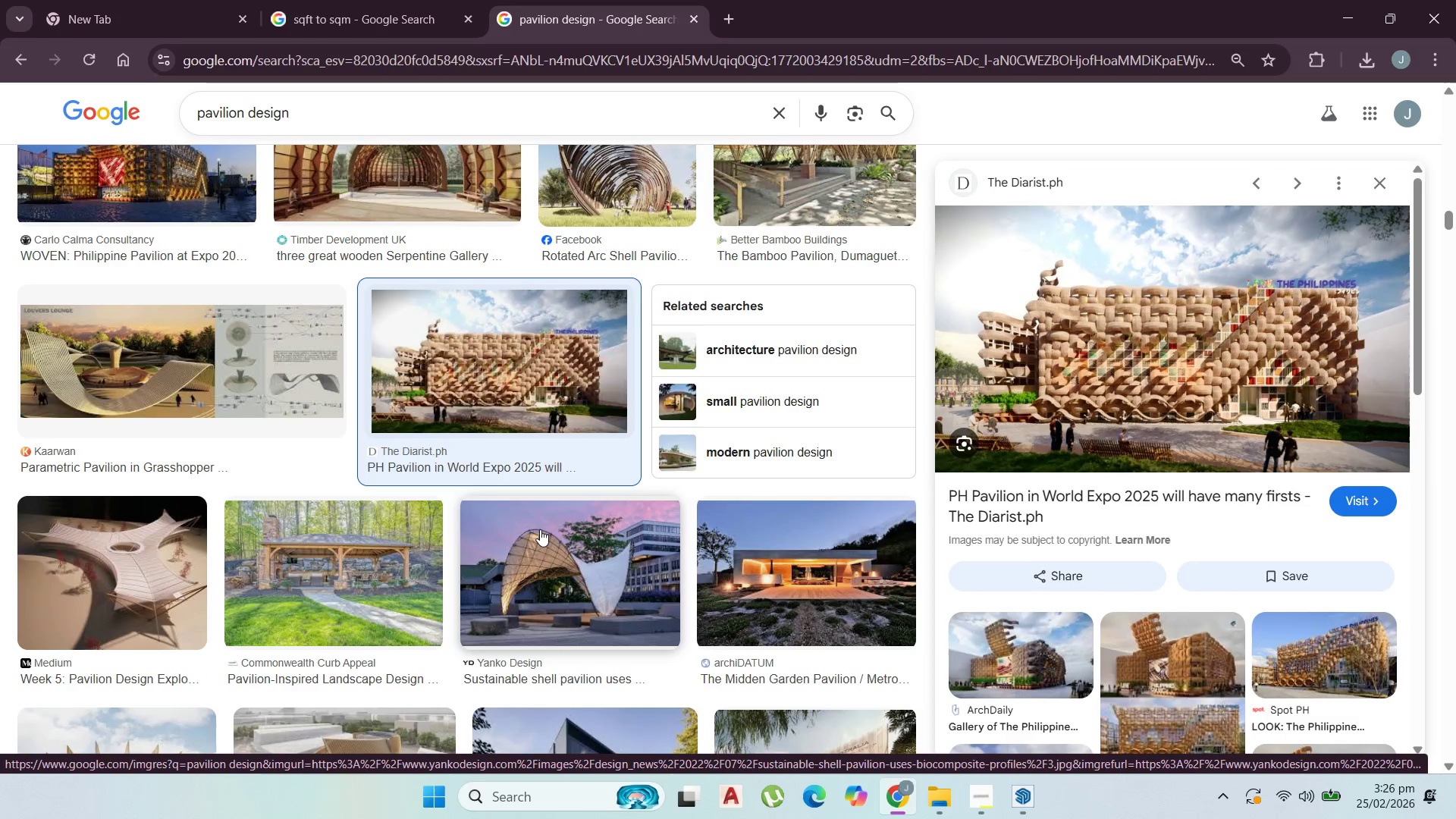 
scroll: coordinate [364, 520], scroll_direction: down, amount: 17.0
 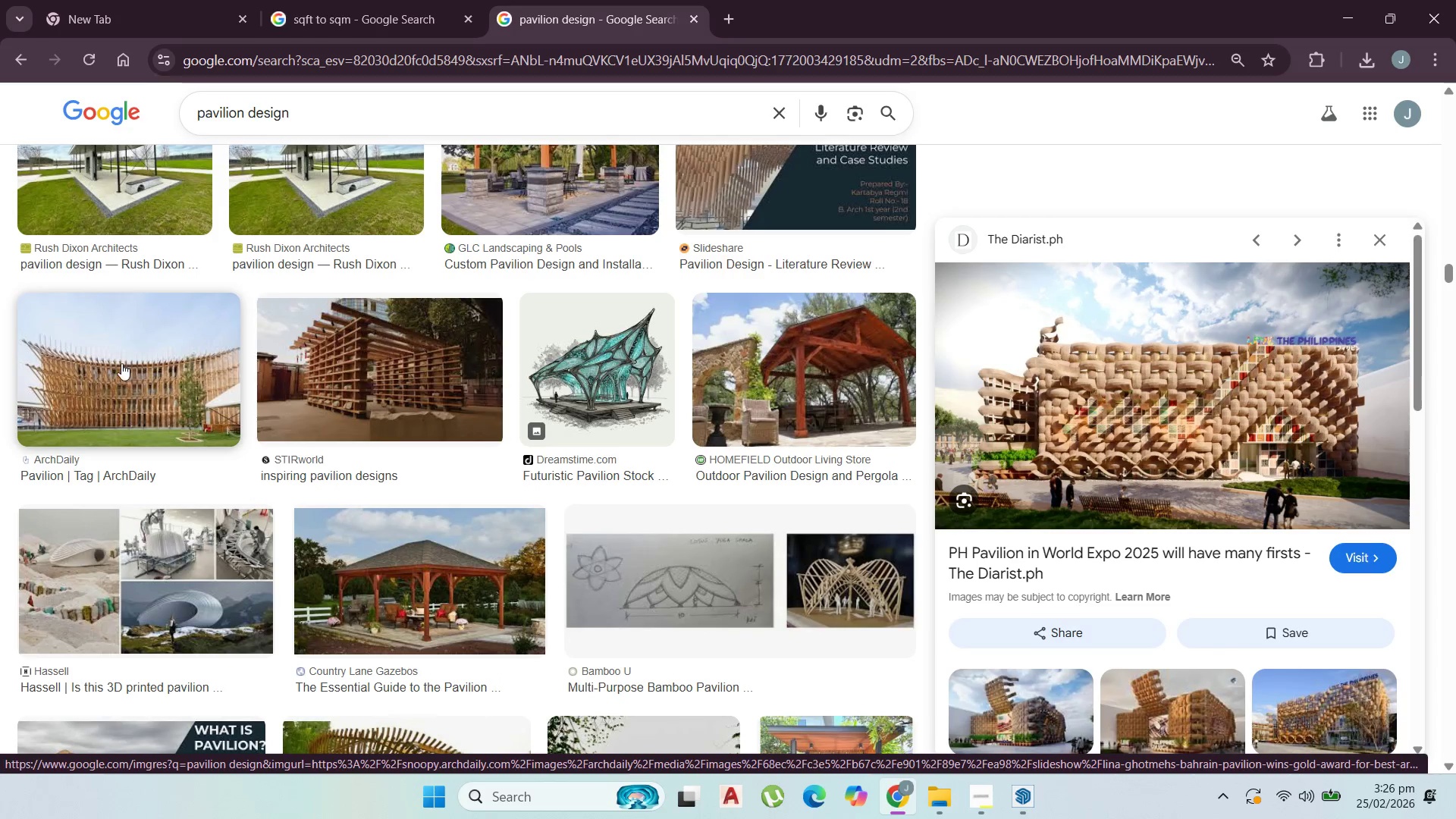 
left_click([121, 363])
 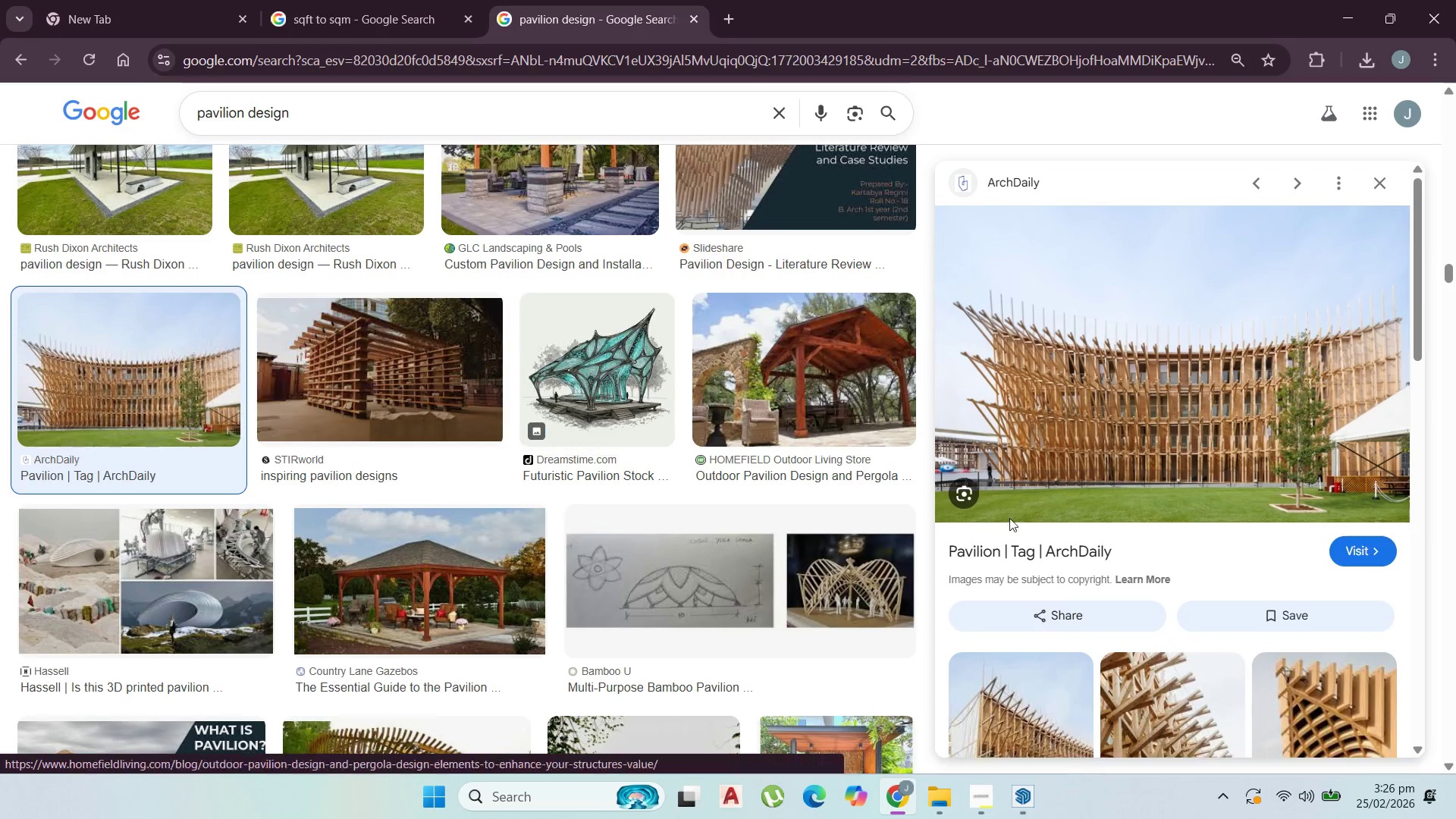 
scroll: coordinate [1194, 596], scroll_direction: down, amount: 9.0
 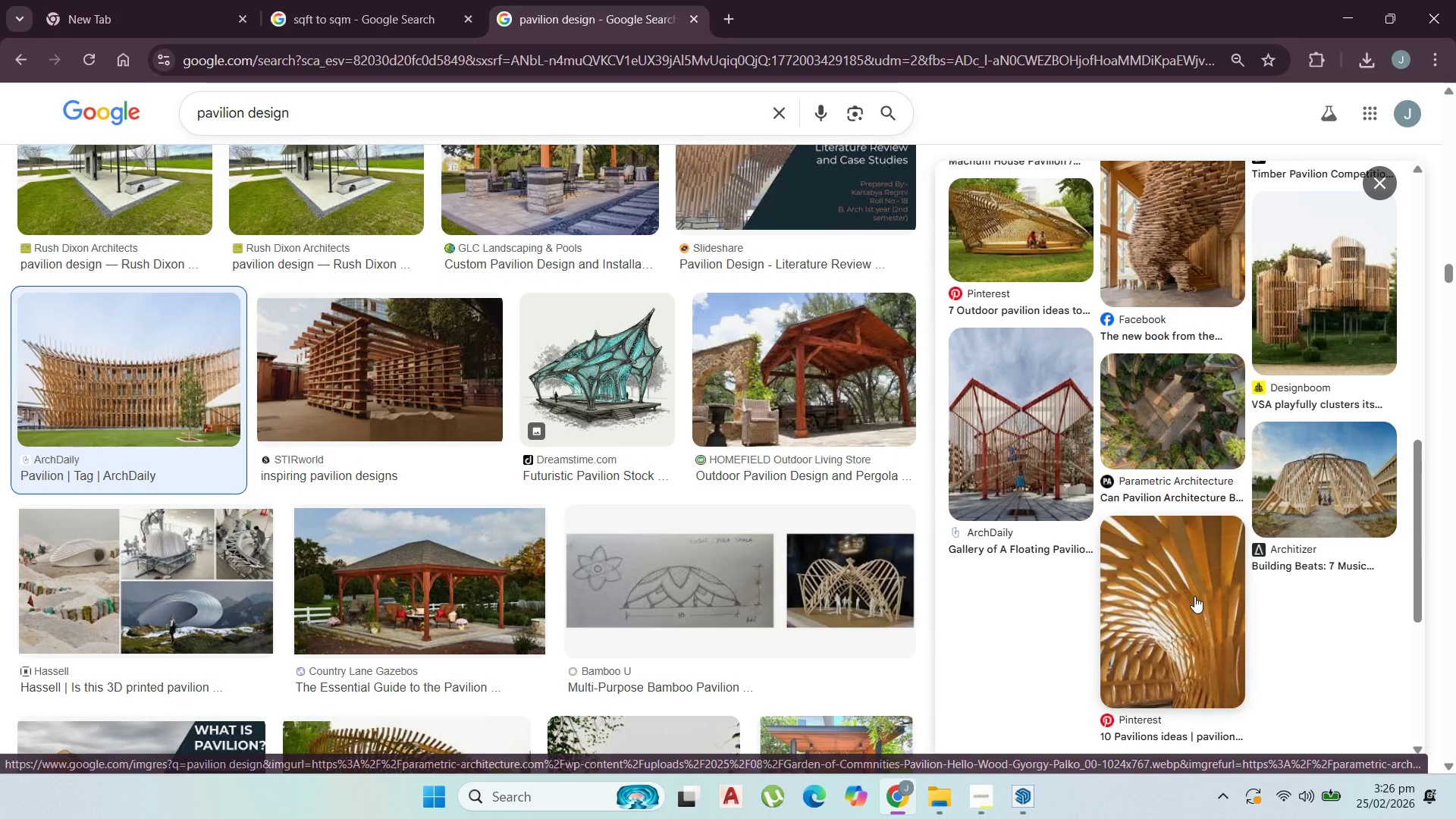 
scroll: coordinate [1194, 596], scroll_direction: up, amount: 3.0
 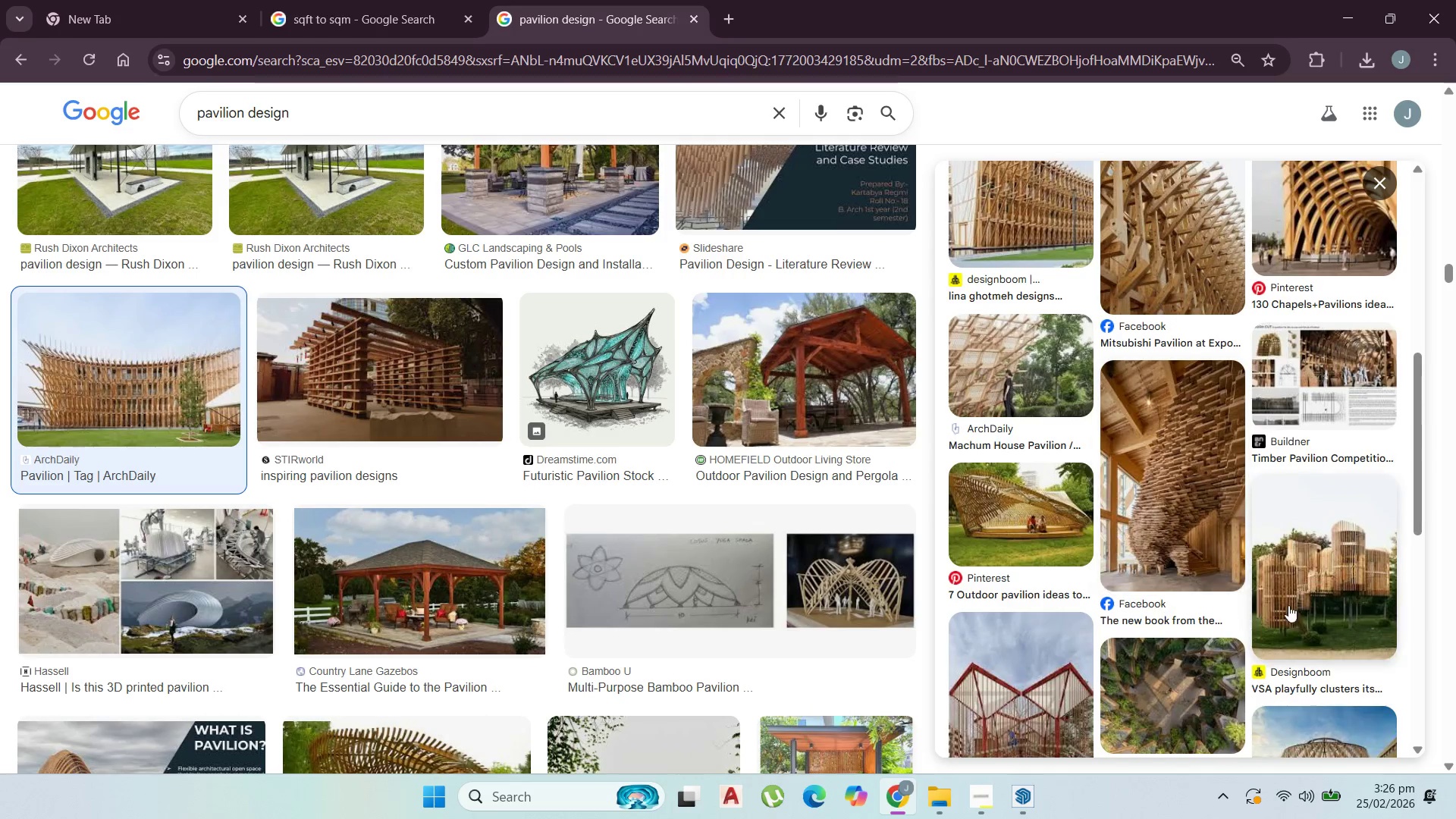 
left_click([1310, 605])
 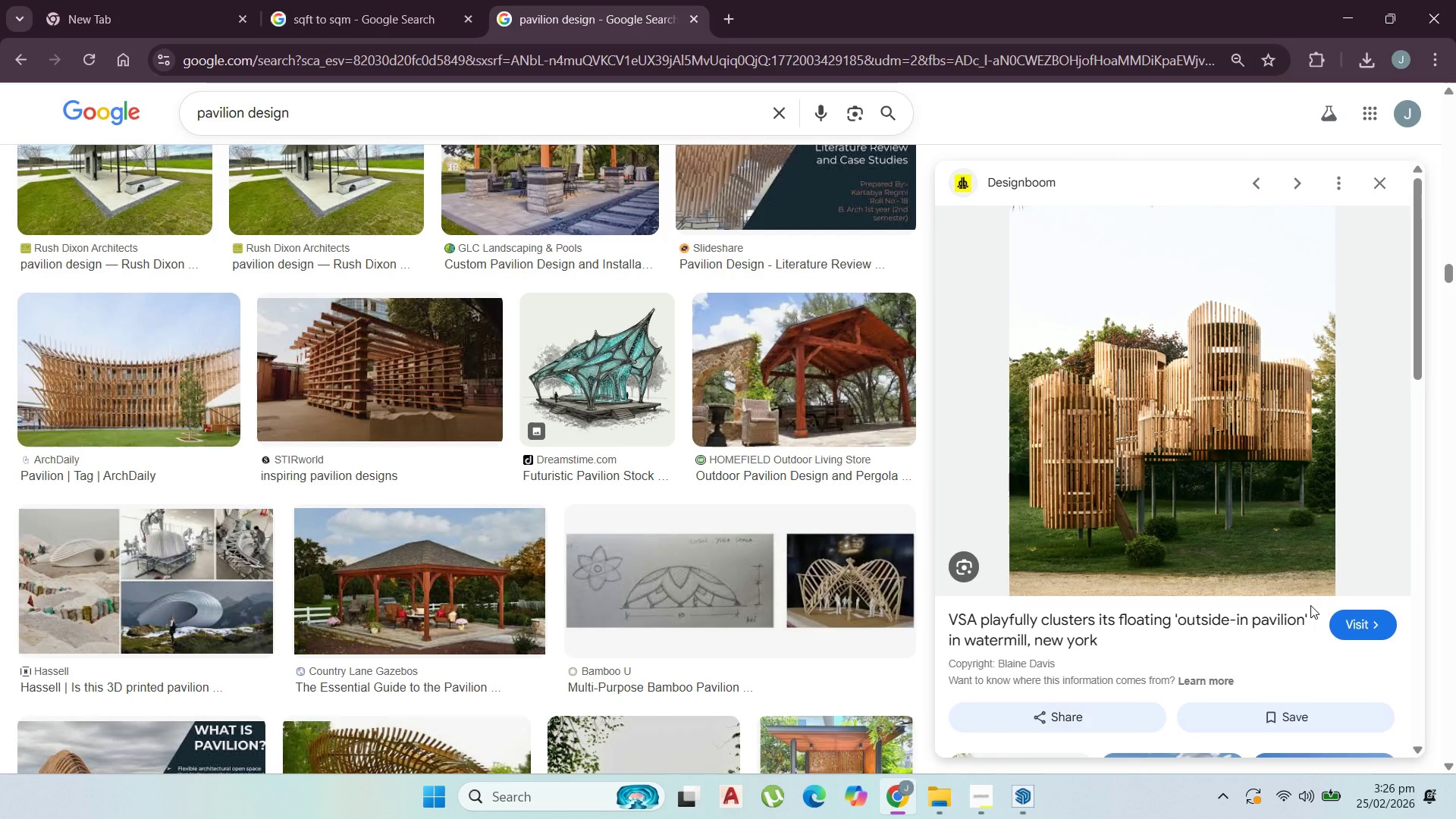 
wait(5.69)
 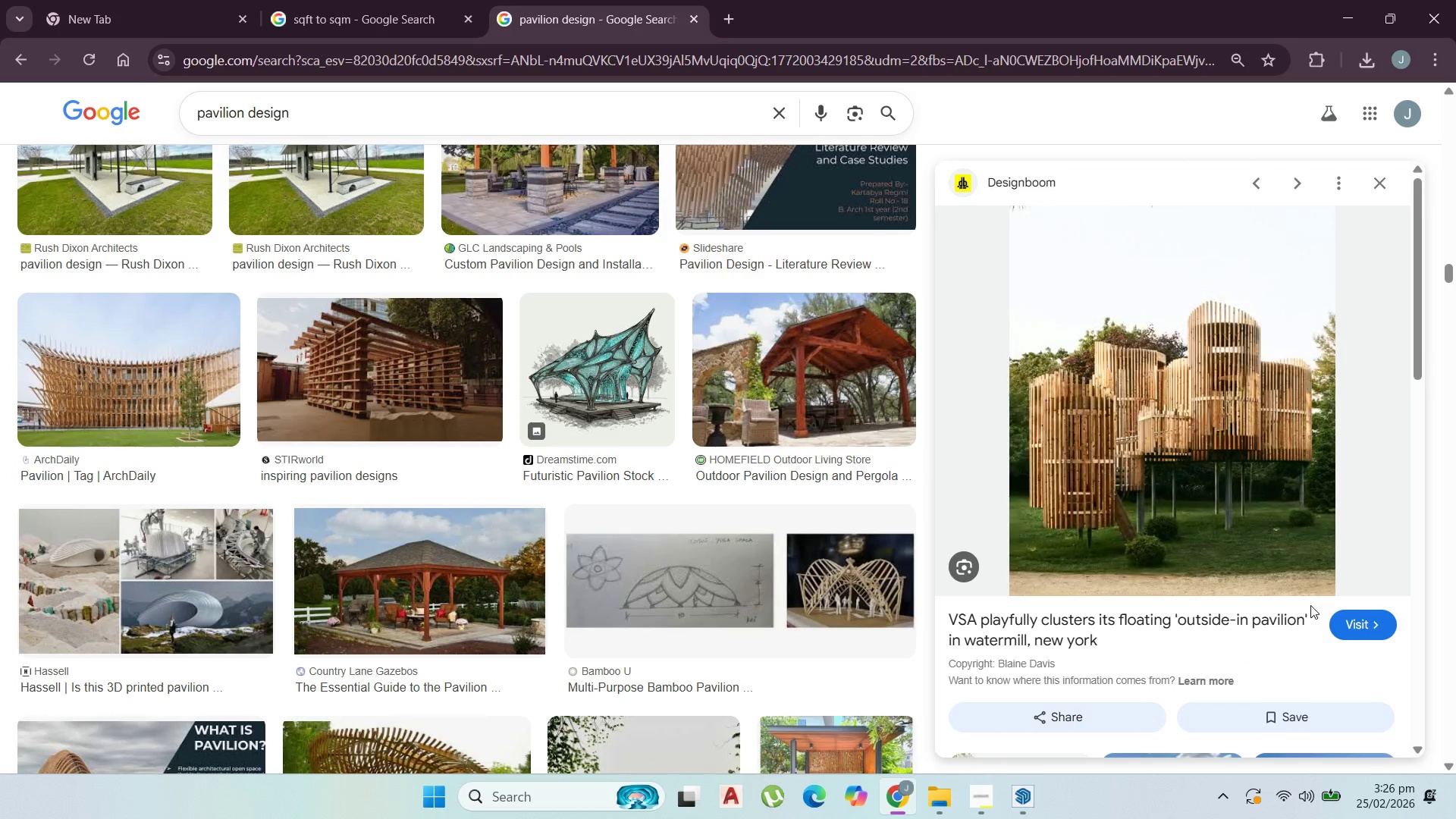 
left_click([1338, 0])
 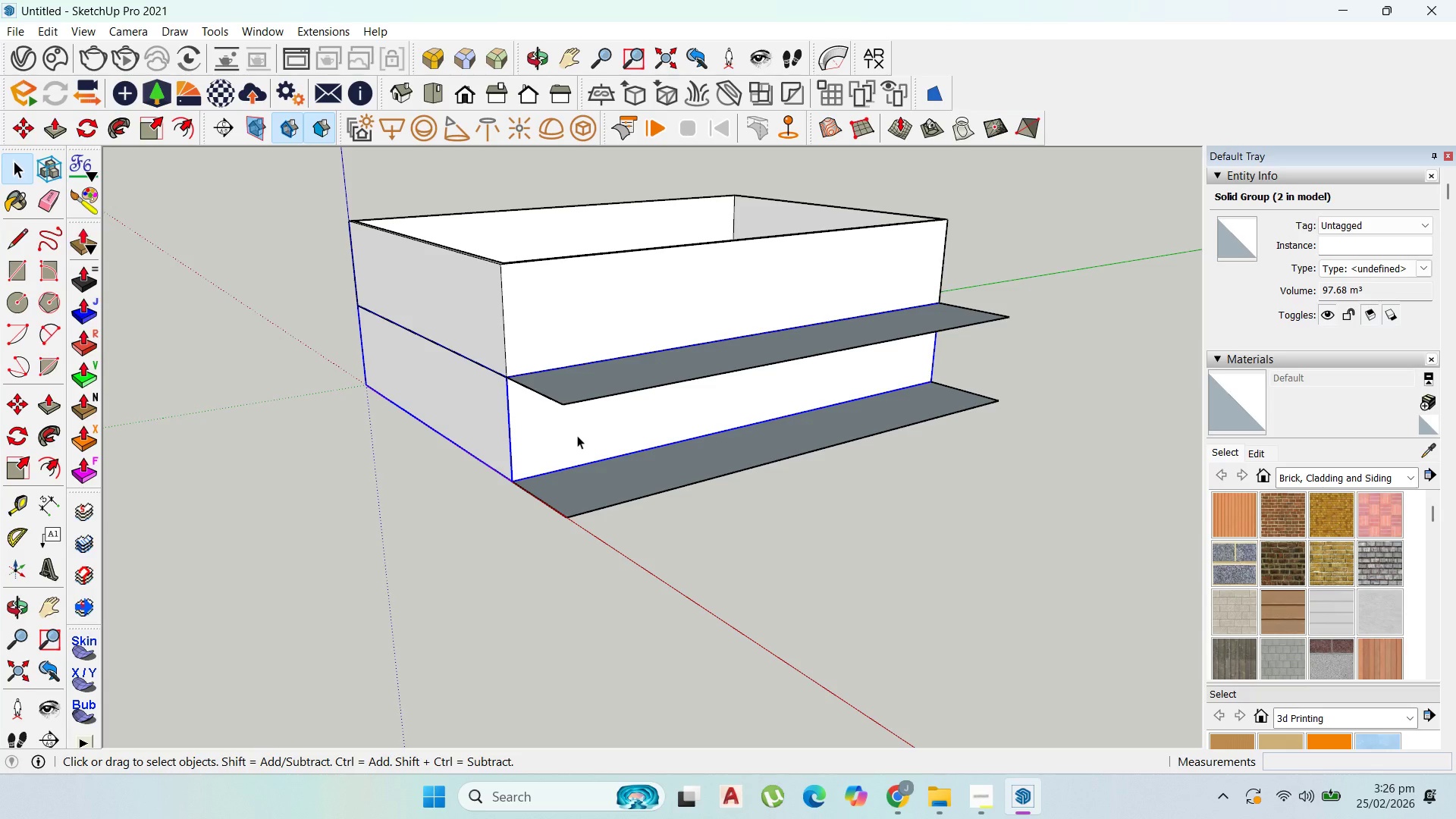 
wait(14.67)
 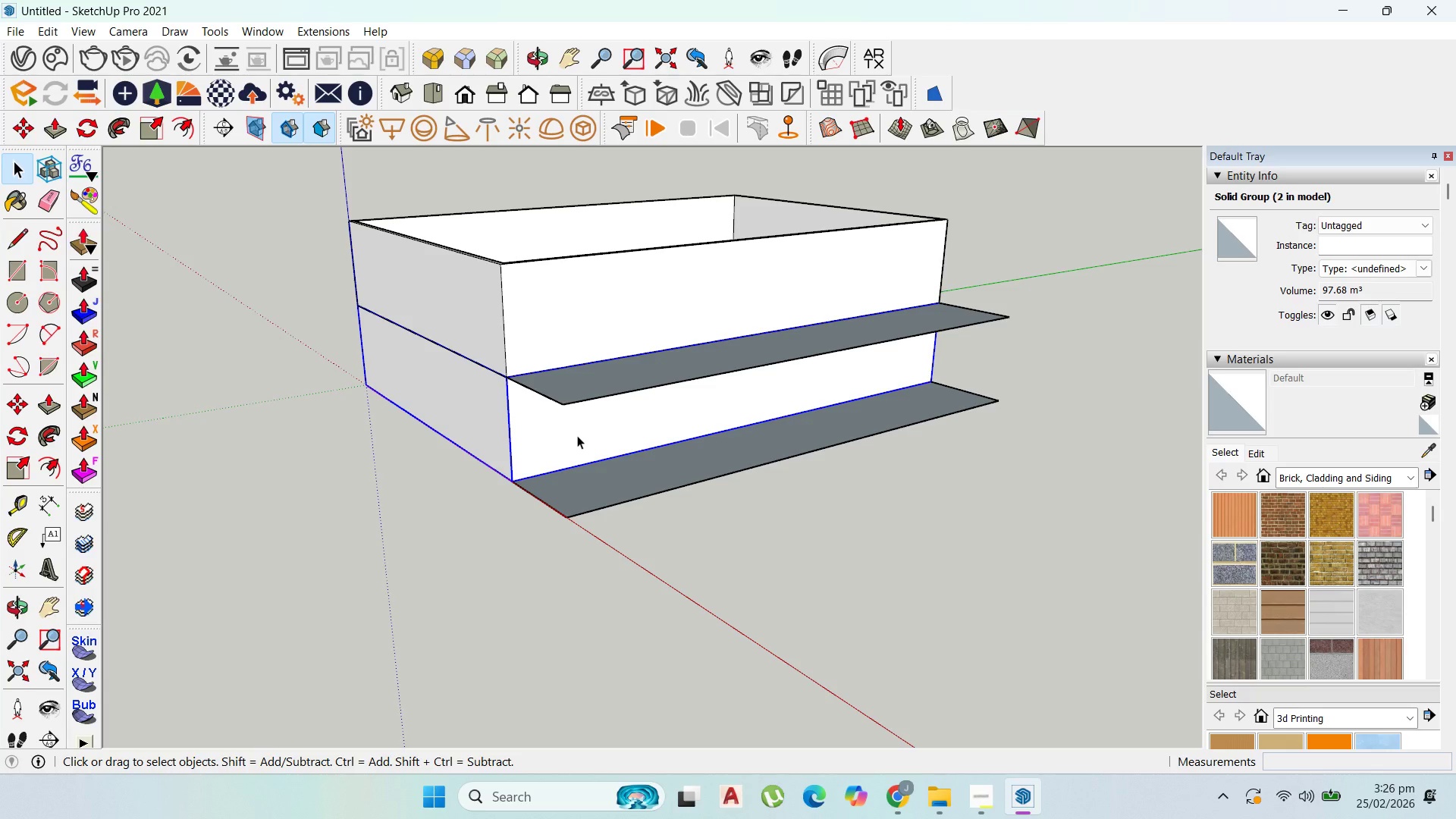 
scroll: coordinate [493, 425], scroll_direction: up, amount: 7.0
 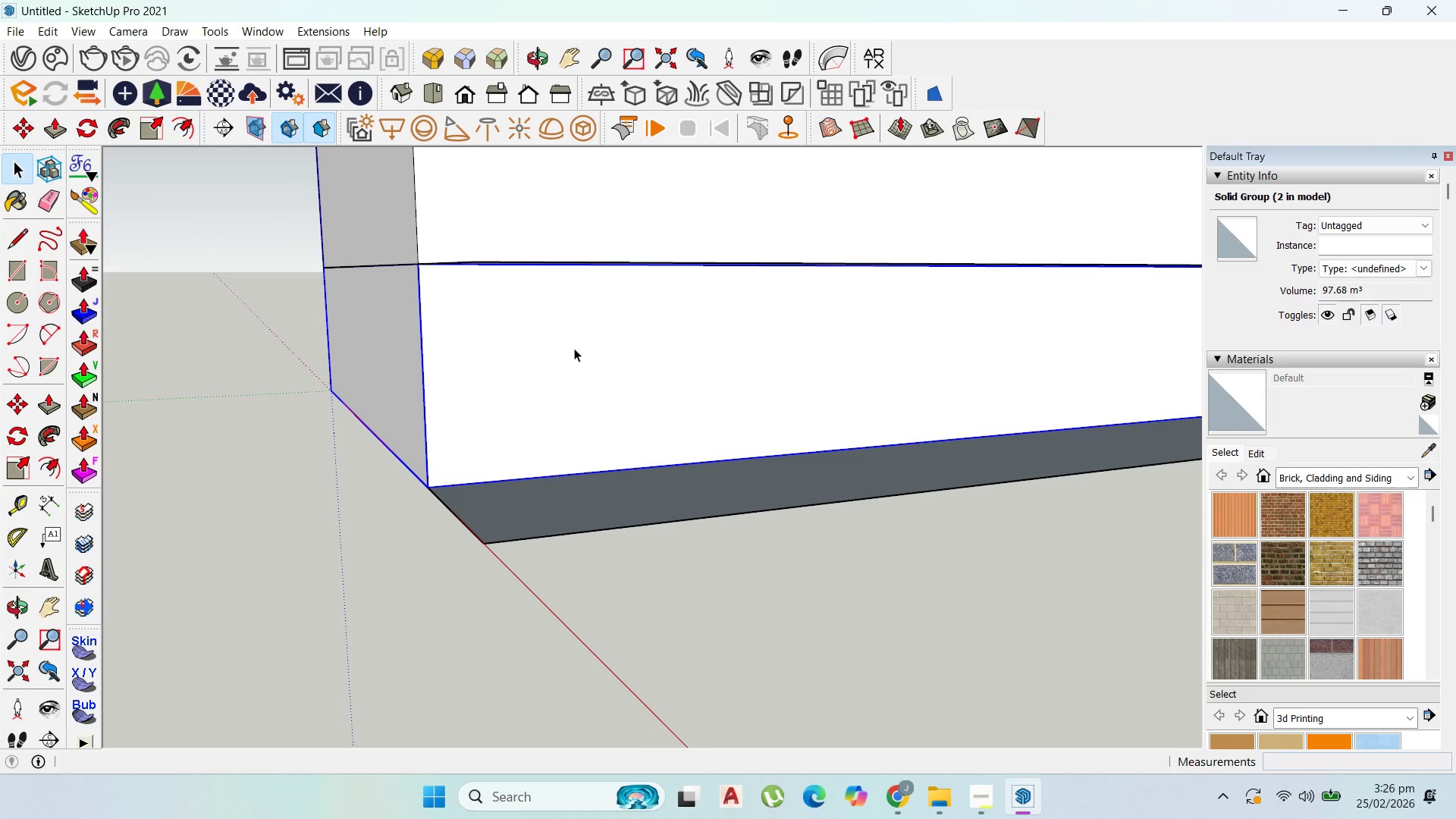 
double_click([574, 348])
 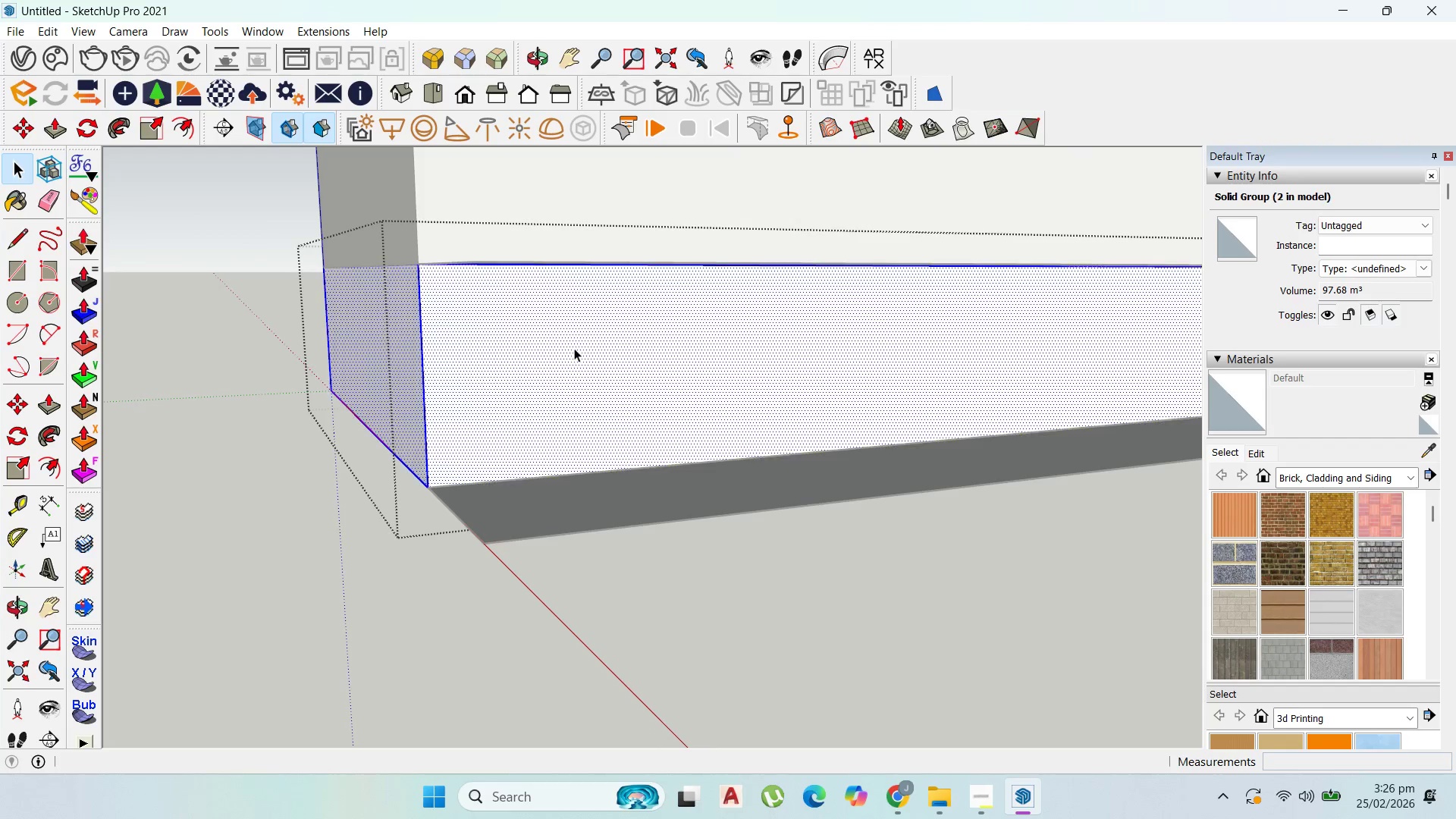 
triple_click([574, 348])
 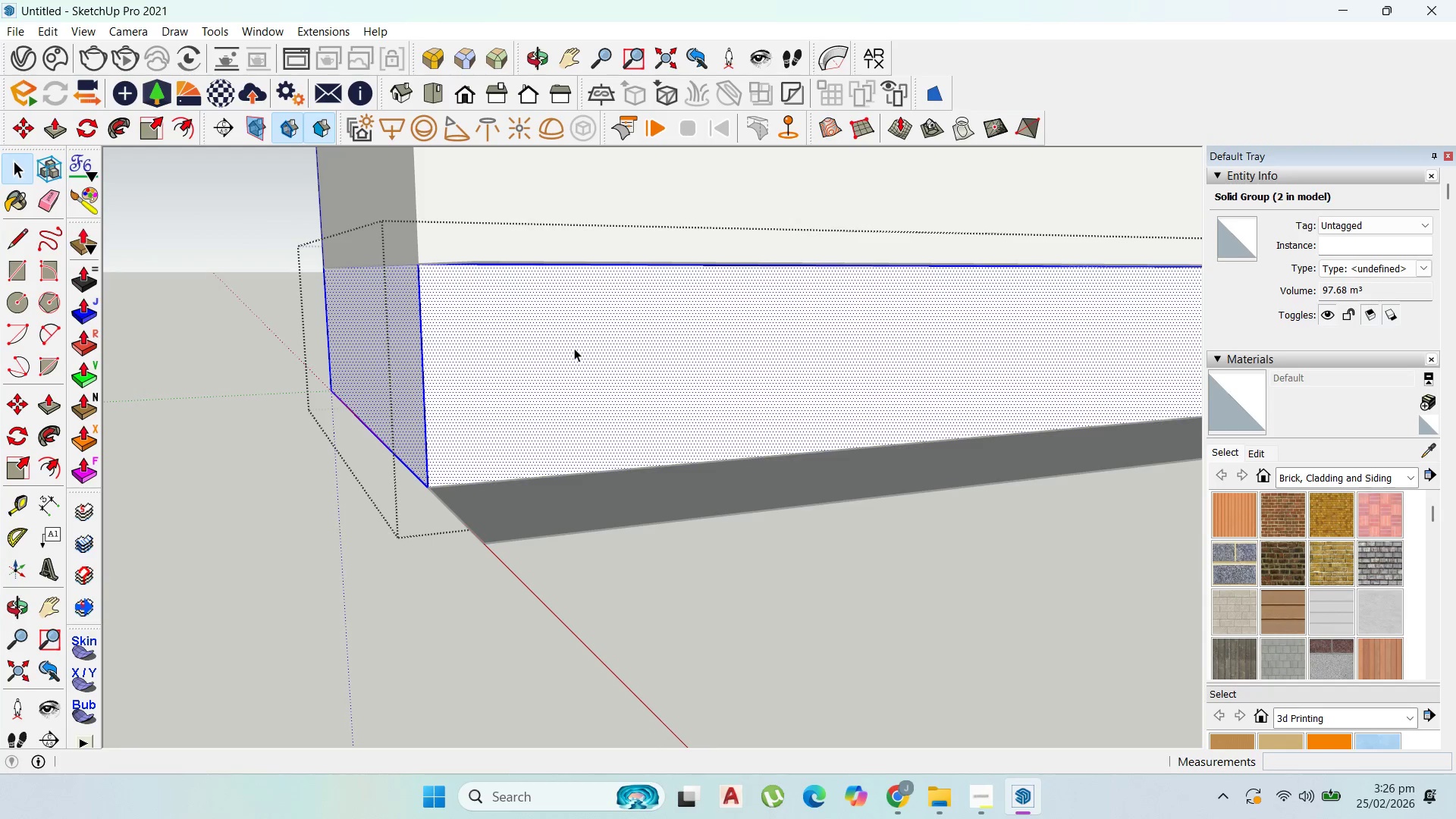 
triple_click([574, 348])
 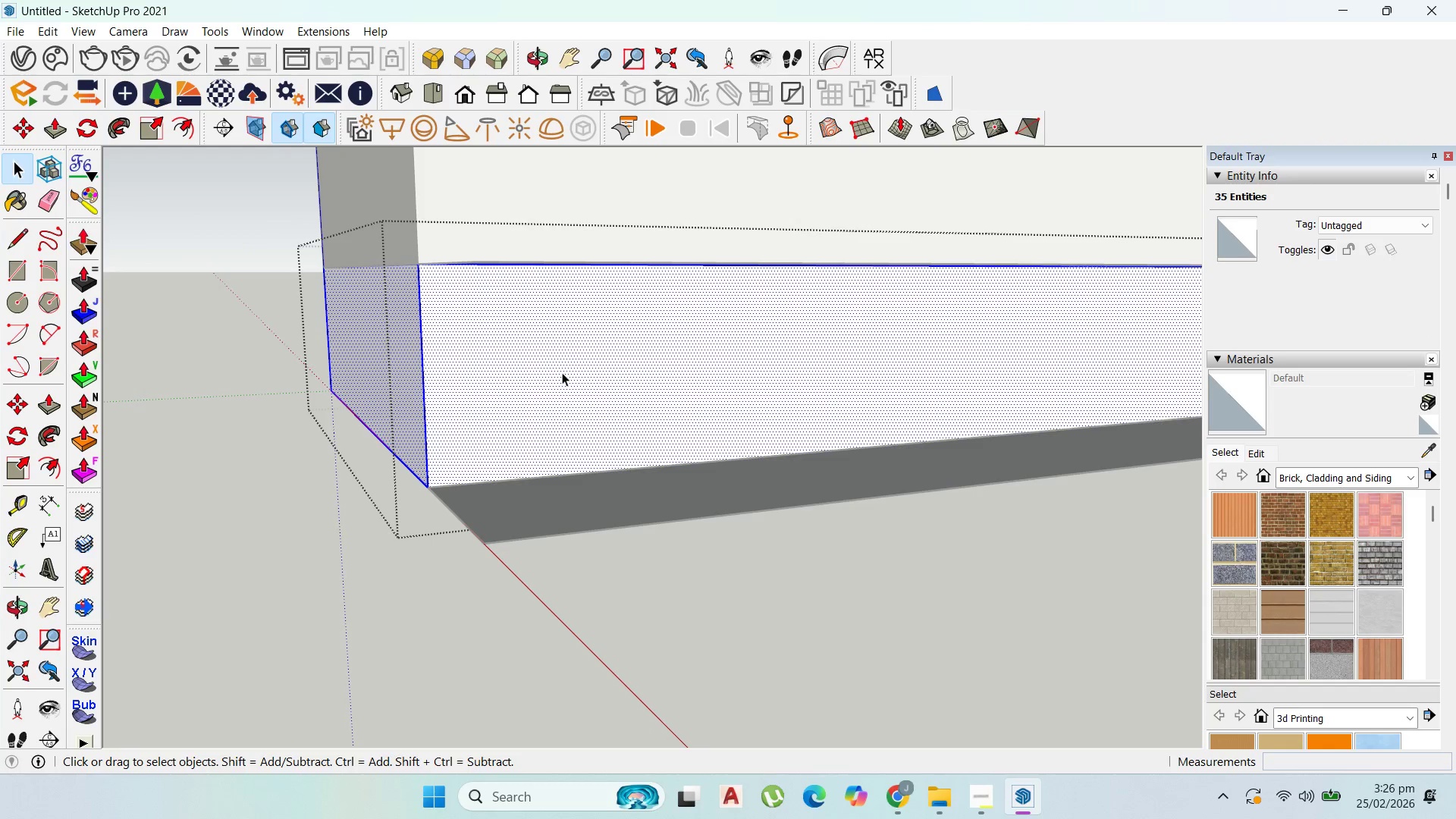 
key(Escape)
 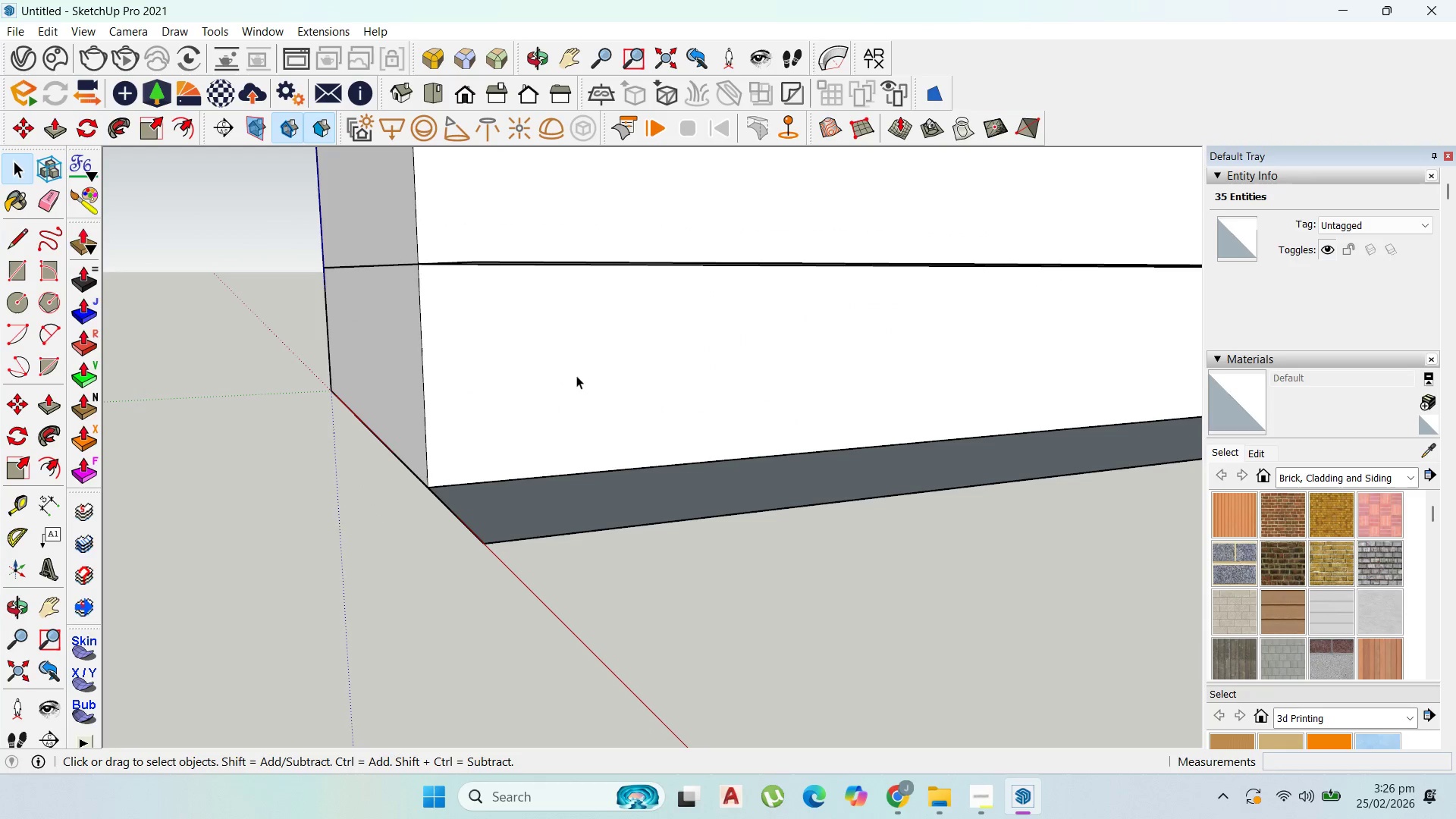 
key(Escape)